 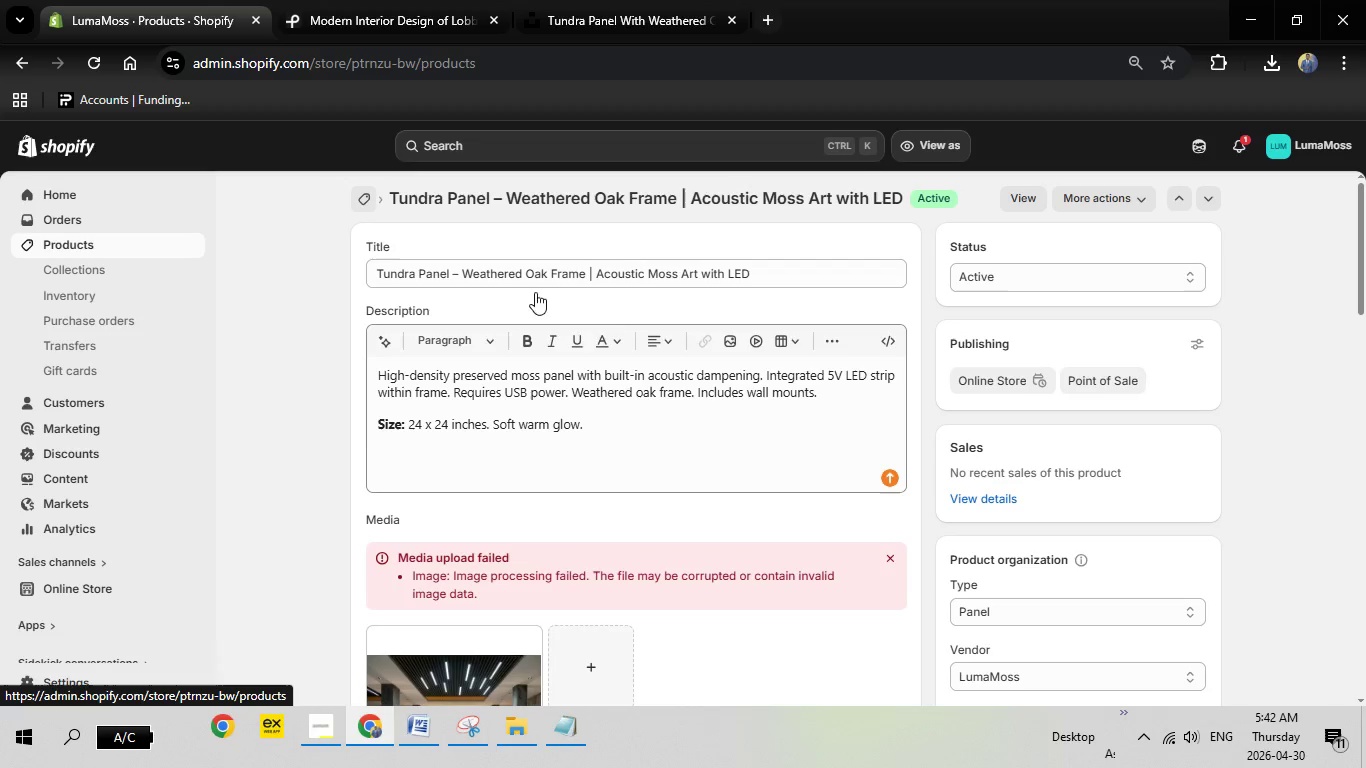 
left_click([410, 0])
 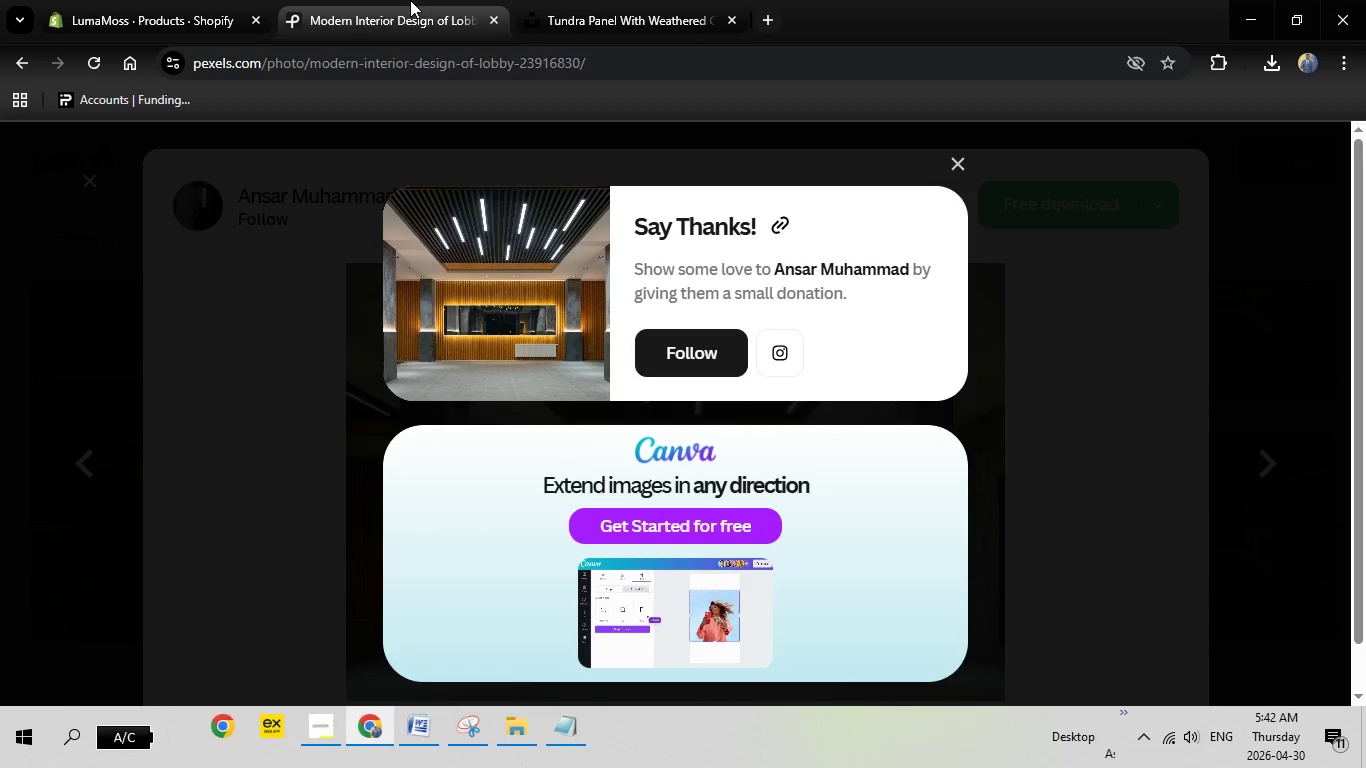 
key(Escape)
 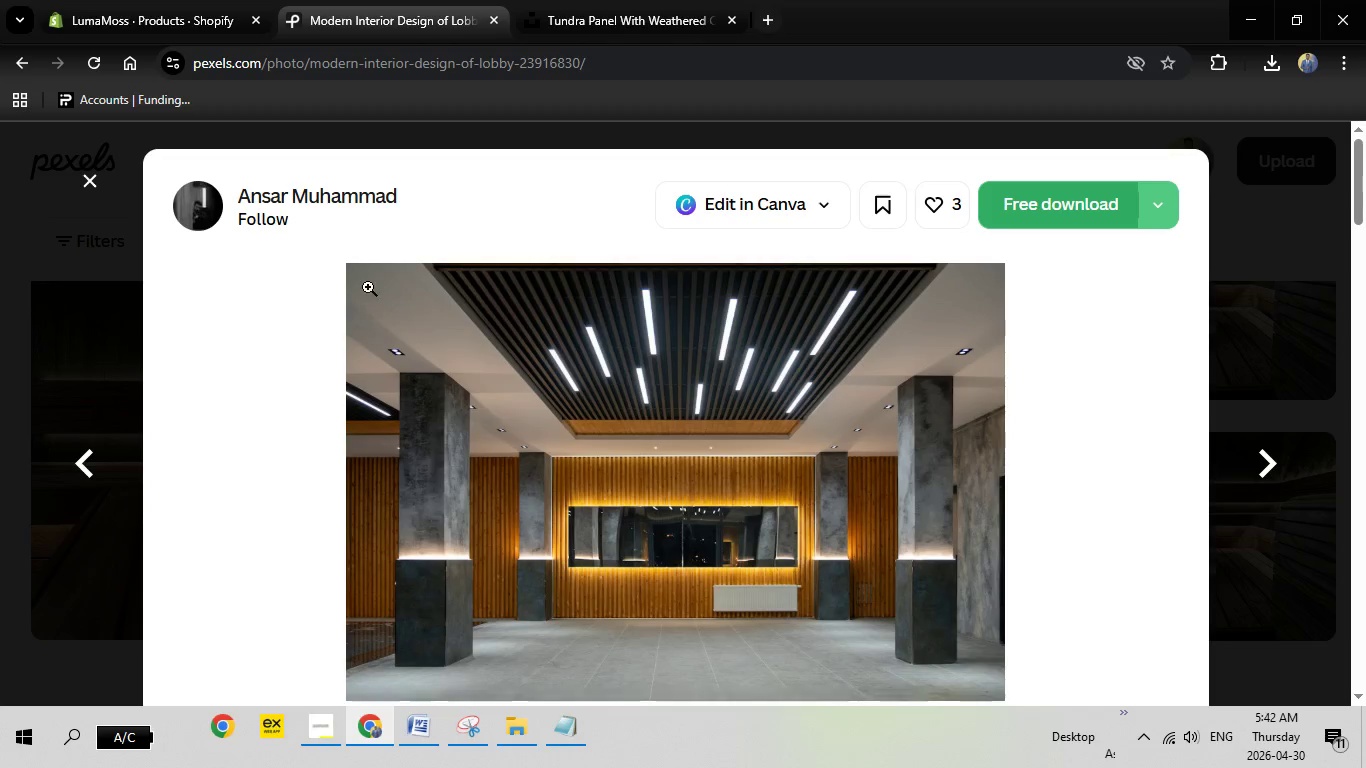 
key(Escape)
 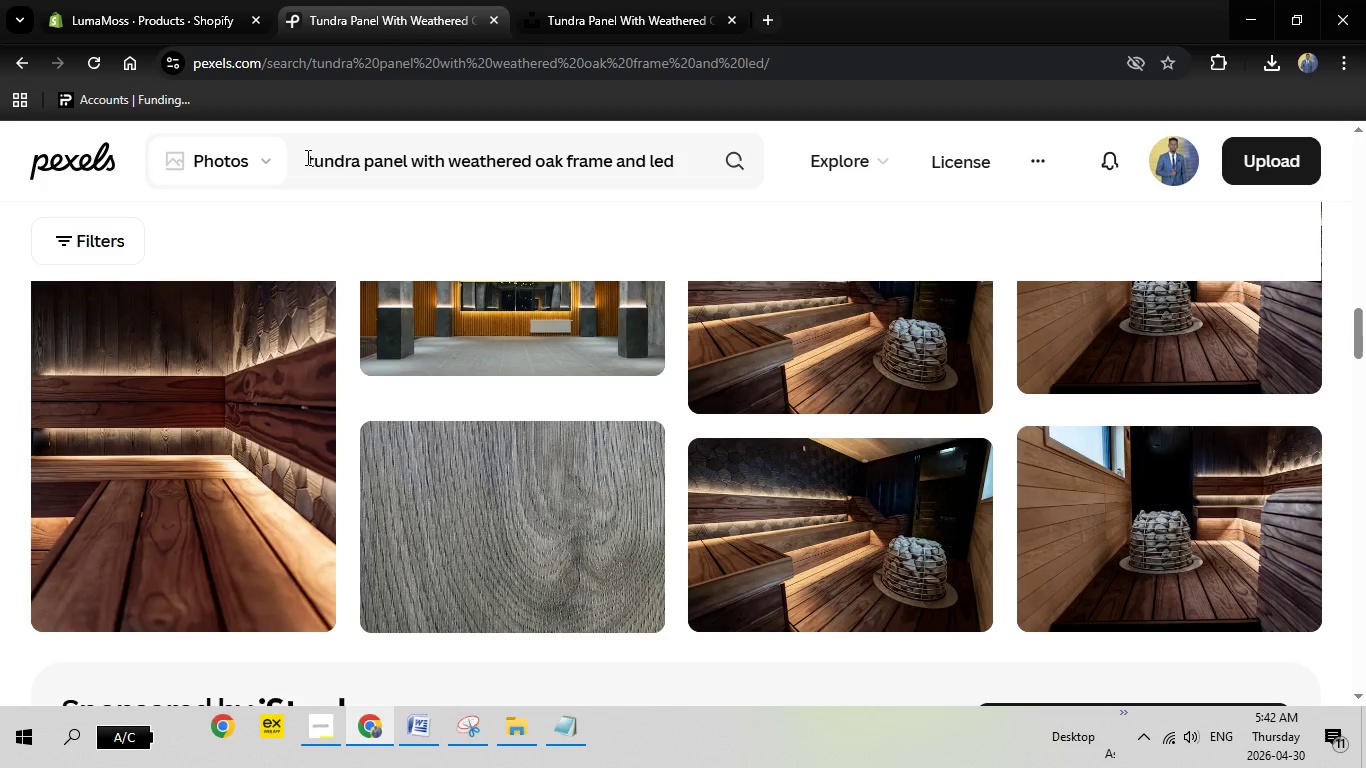 
left_click_drag(start_coordinate=[306, 157], to_coordinate=[728, 165])
 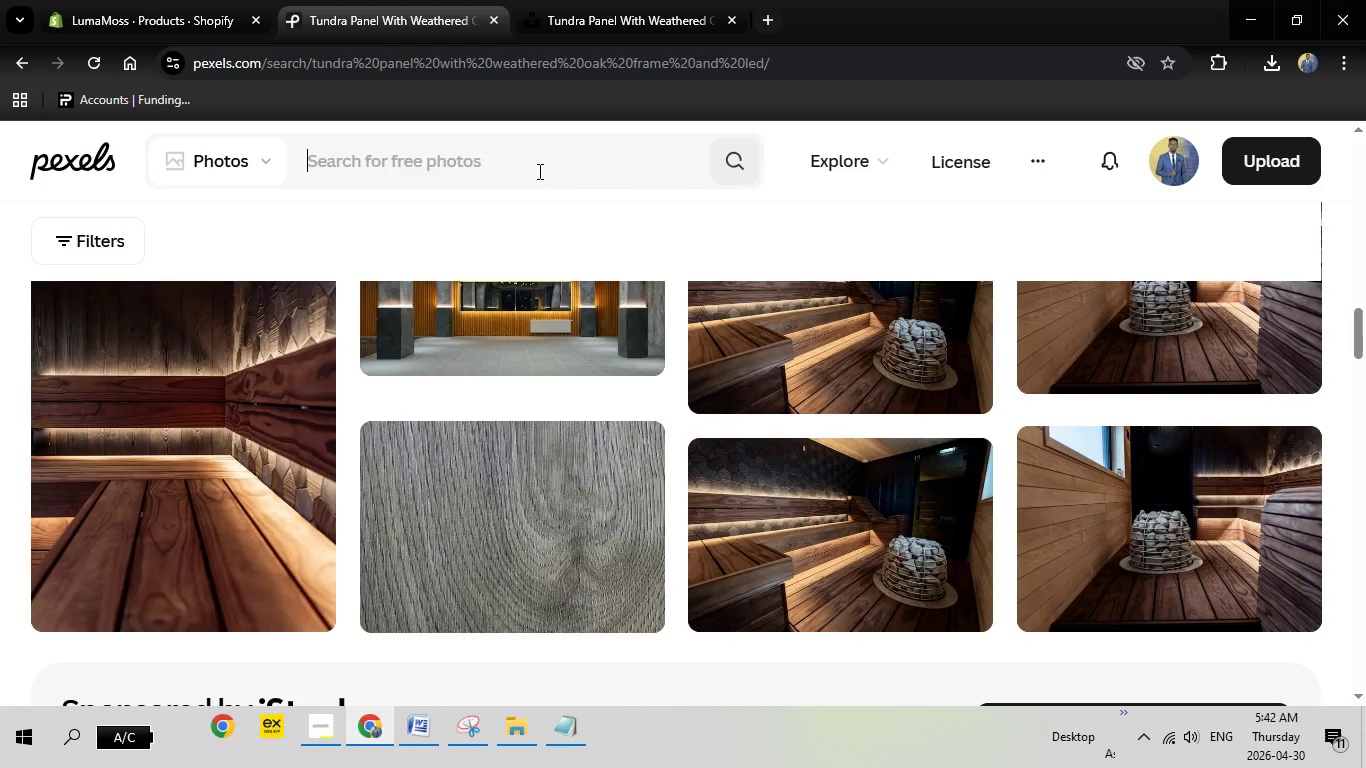 
key(Backspace)
 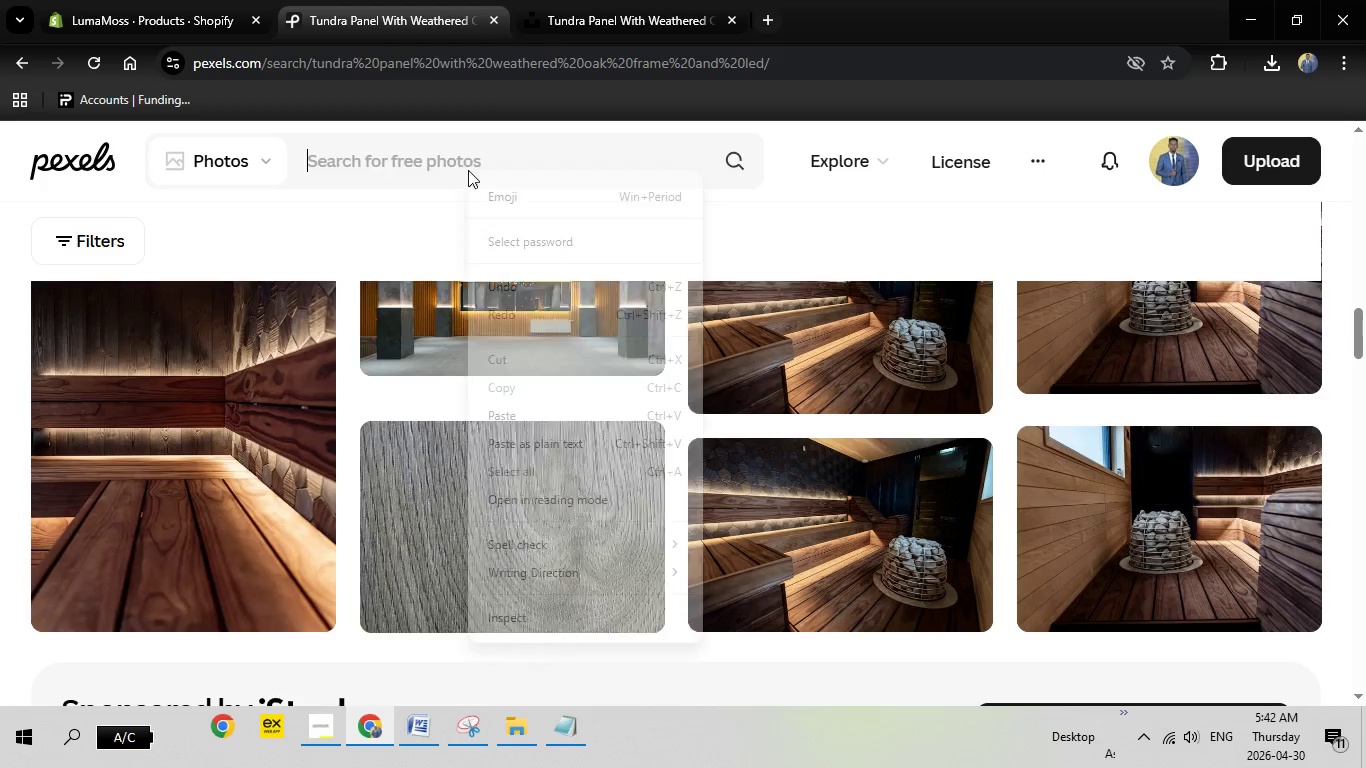 
right_click([468, 170])
 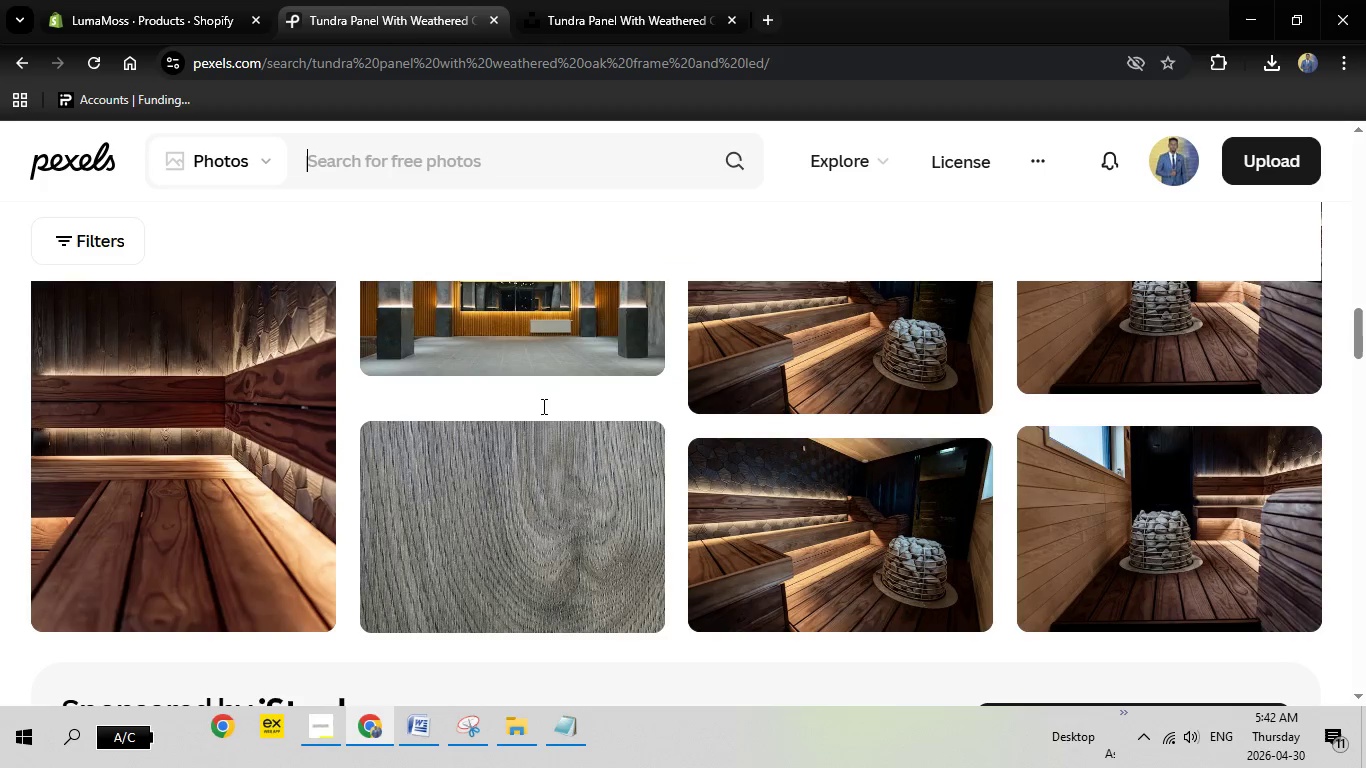 
left_click([540, 412])
 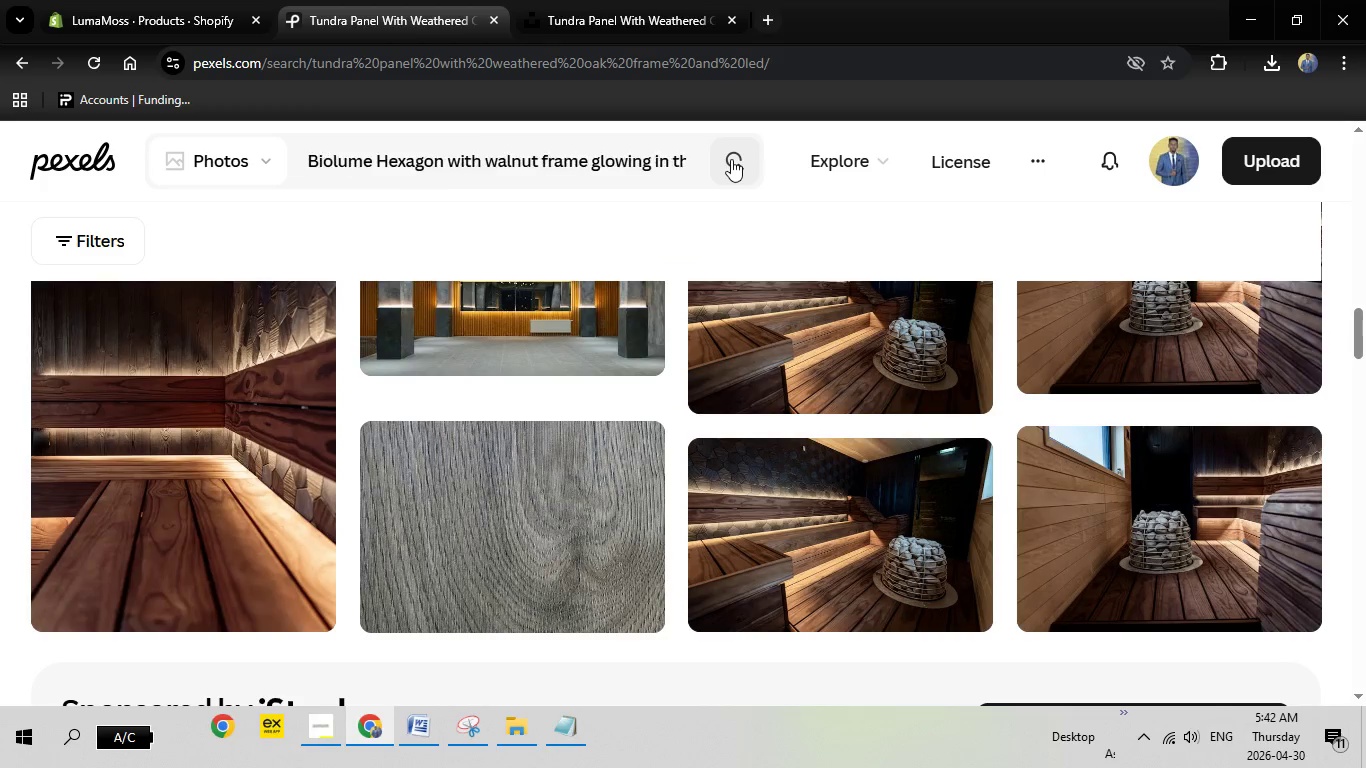 
left_click([731, 159])
 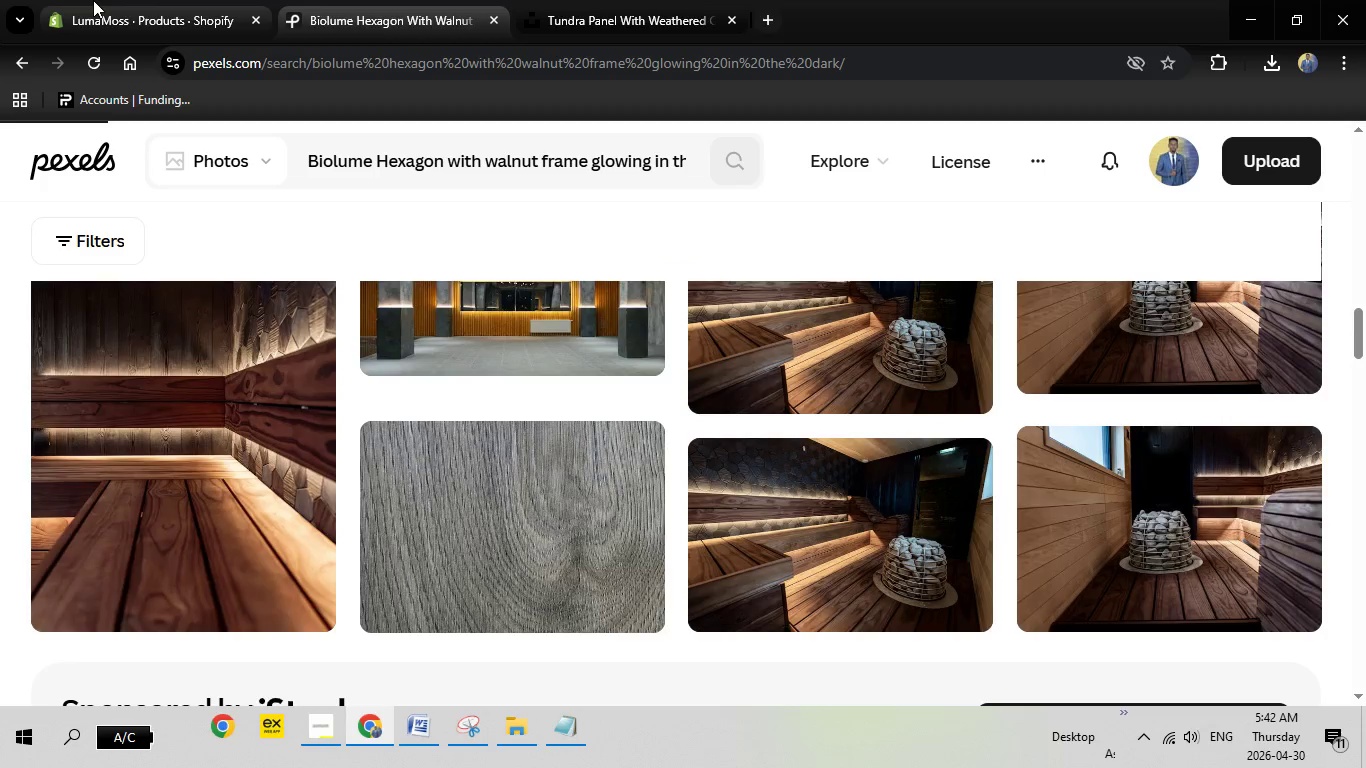 
left_click([93, 0])
 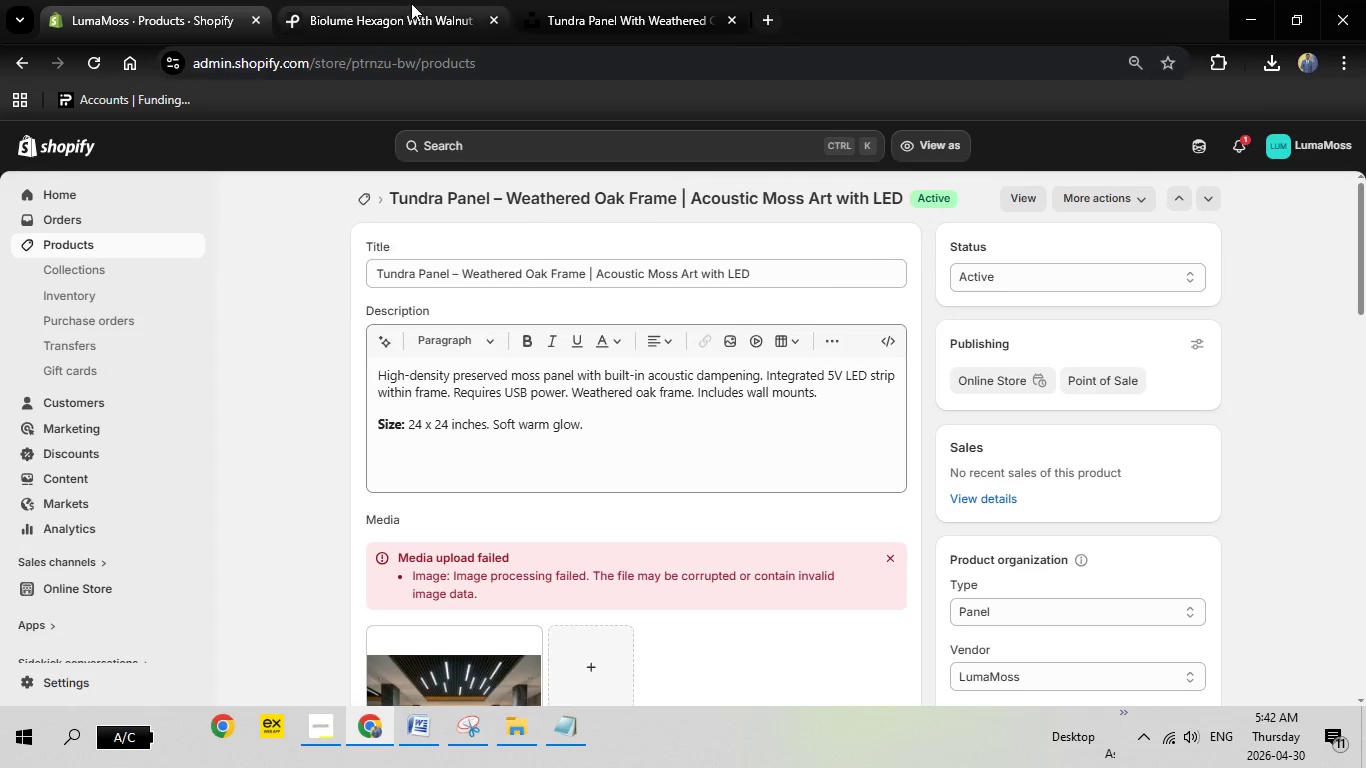 
left_click([411, 3])
 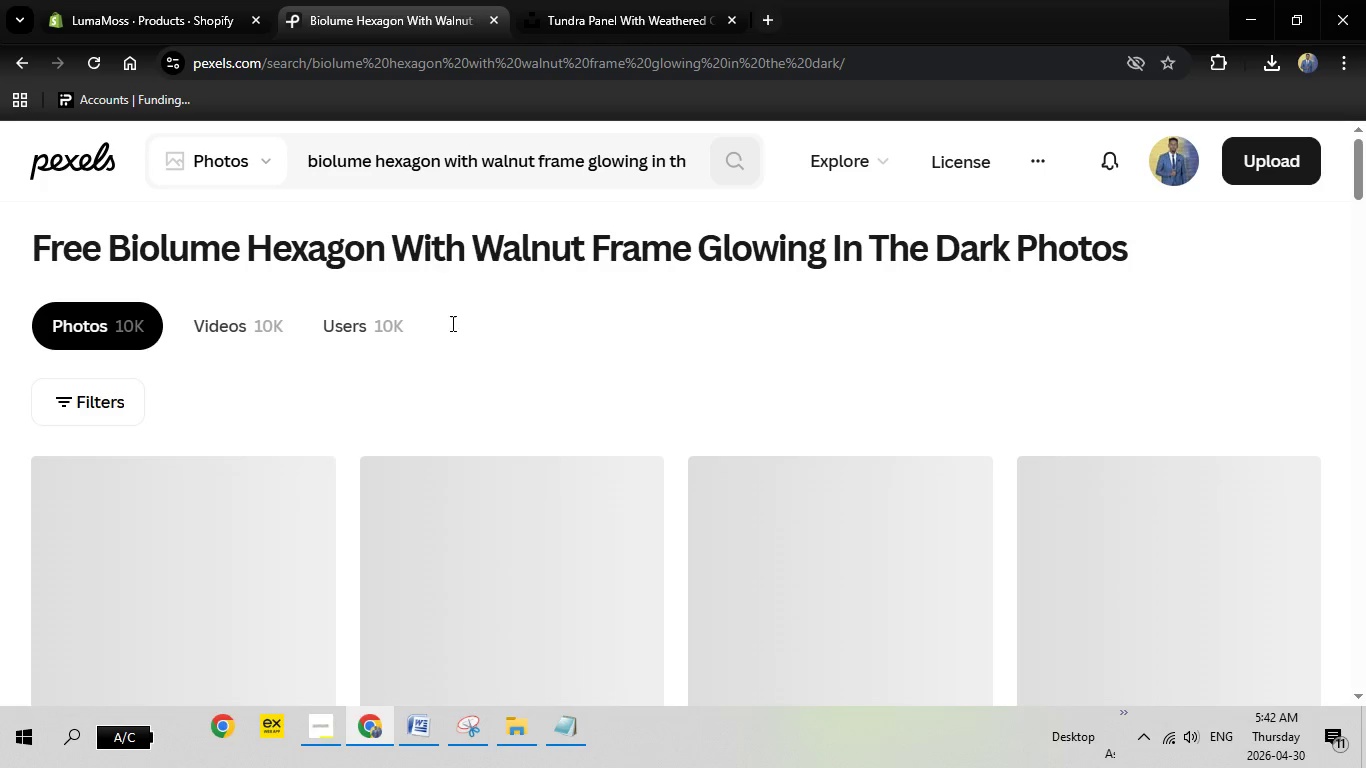 
mouse_move([465, 320])
 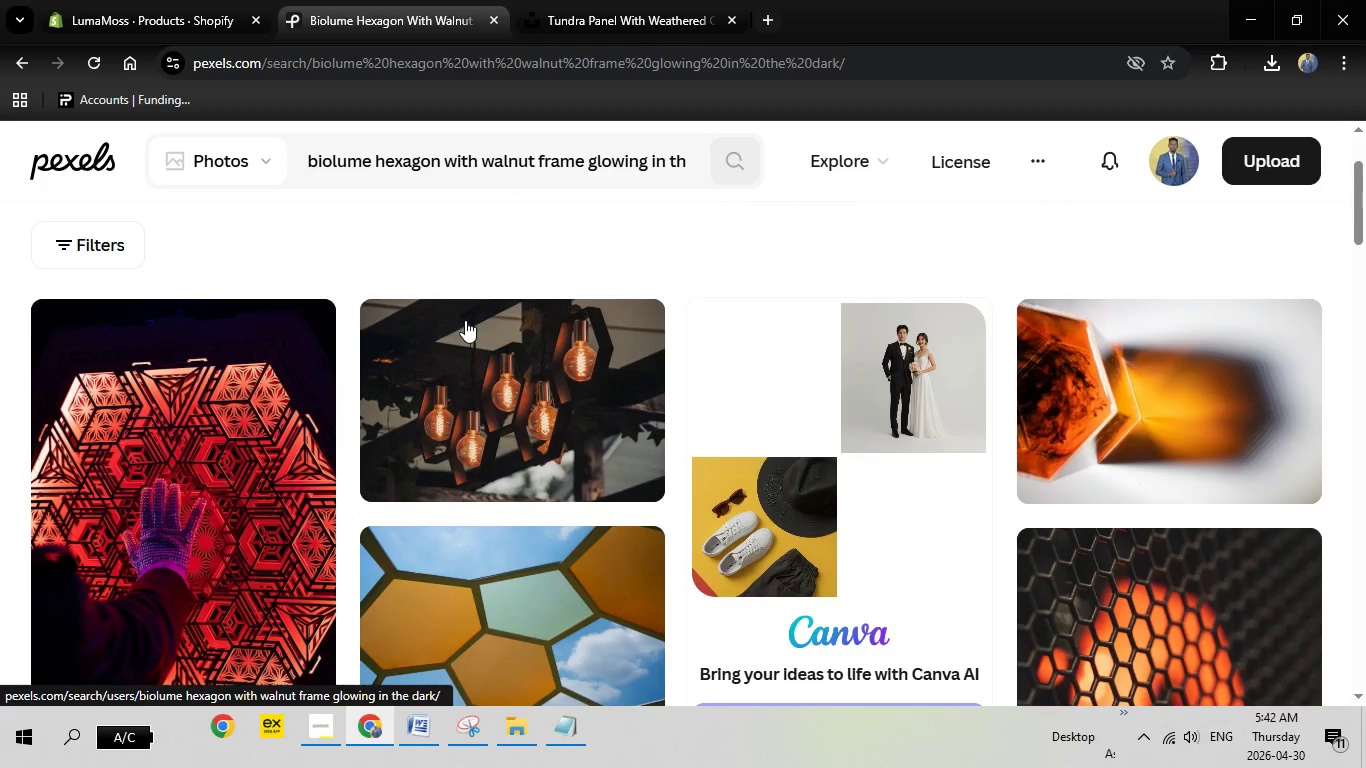 
scroll: coordinate [465, 320], scroll_direction: down, amount: 2.0
 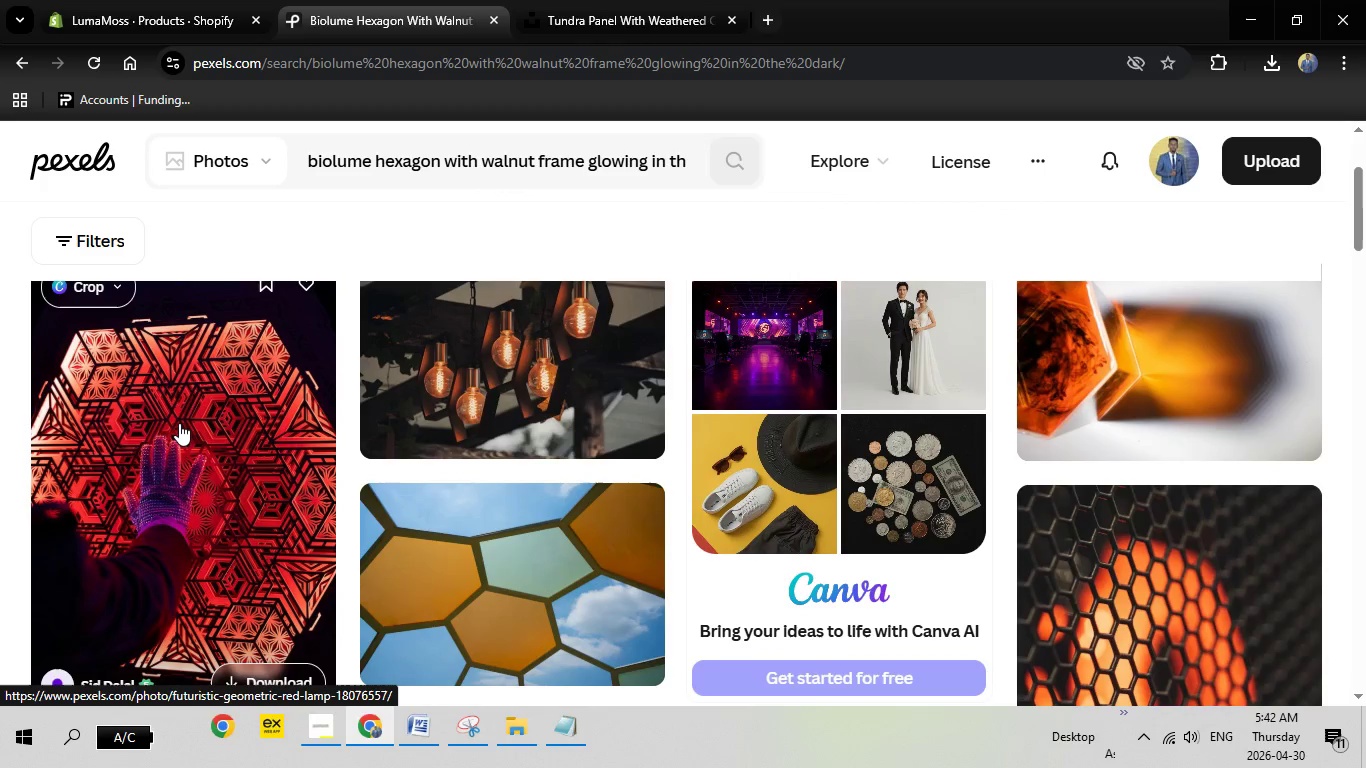 
left_click([179, 423])
 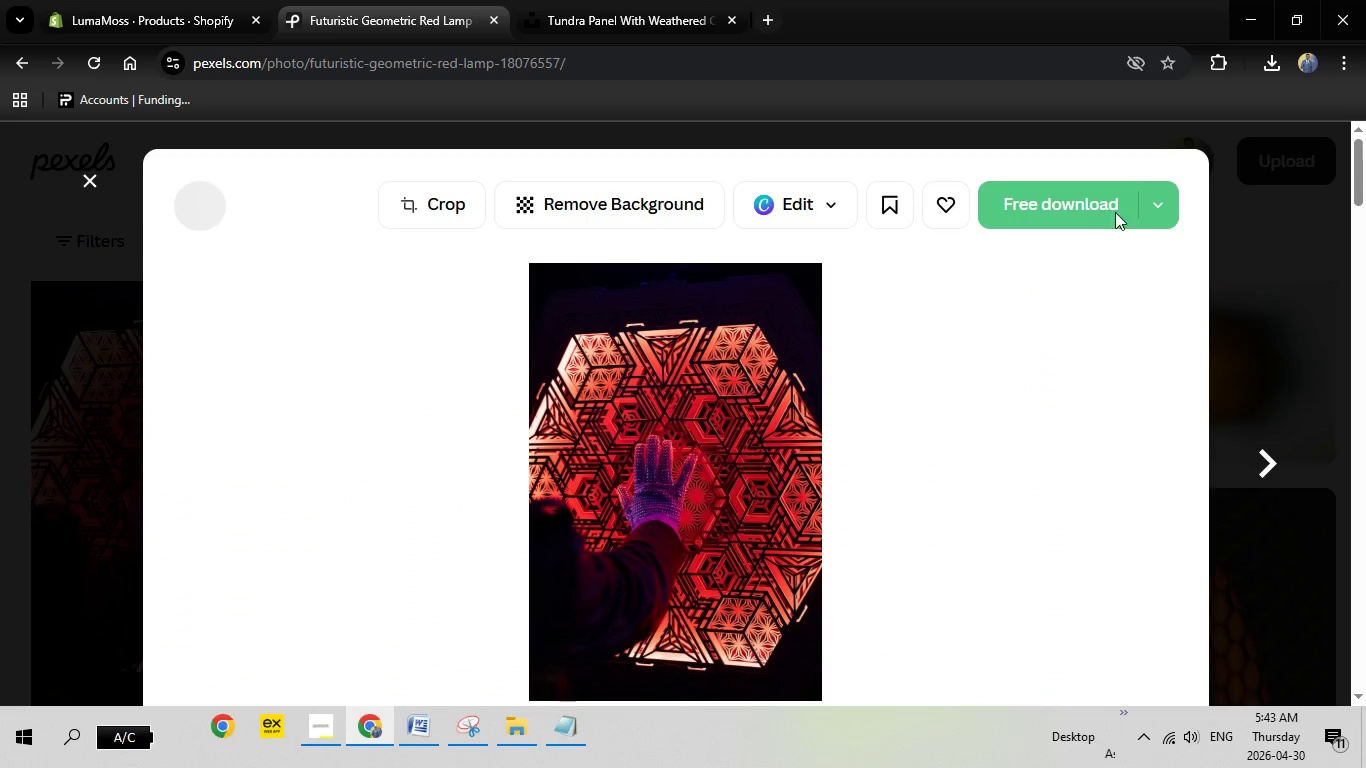 
left_click([1038, 200])
 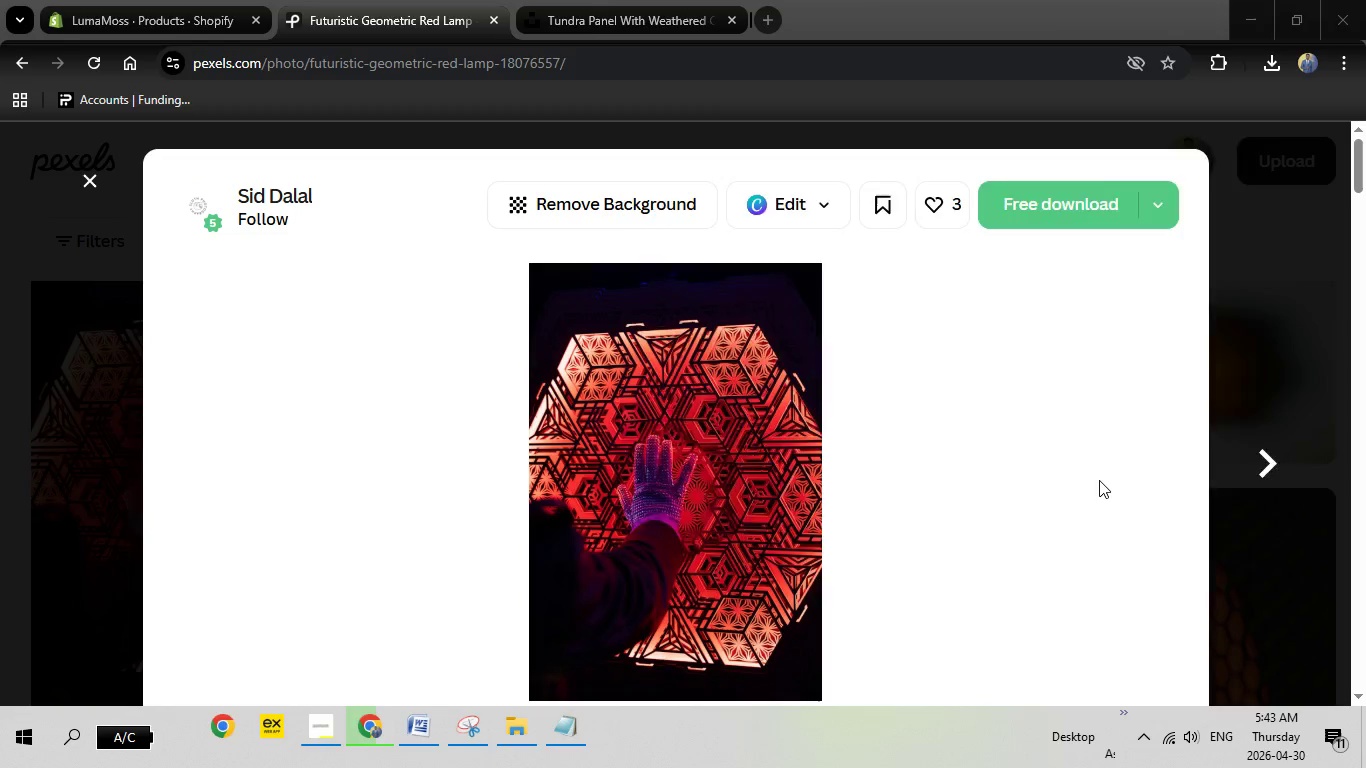 
wait(6.69)
 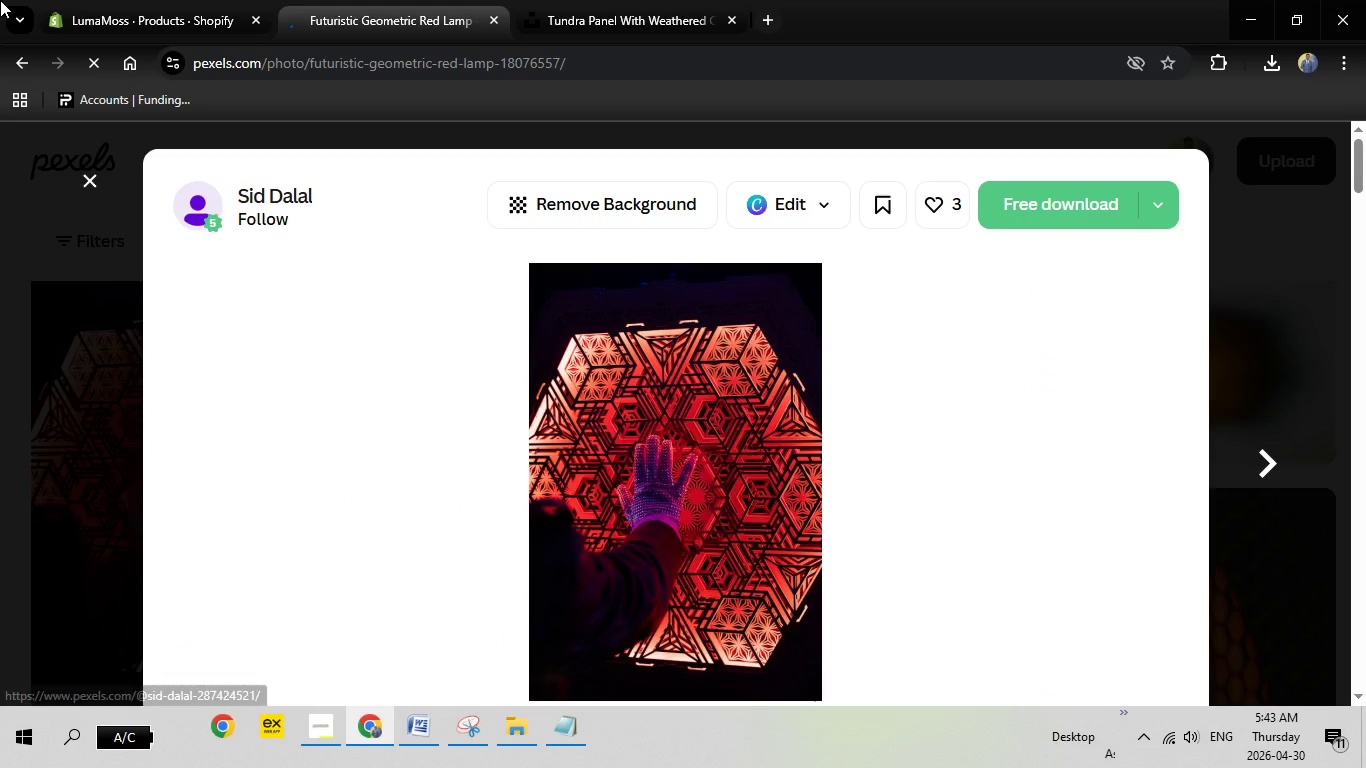 
left_click([1098, 578])
 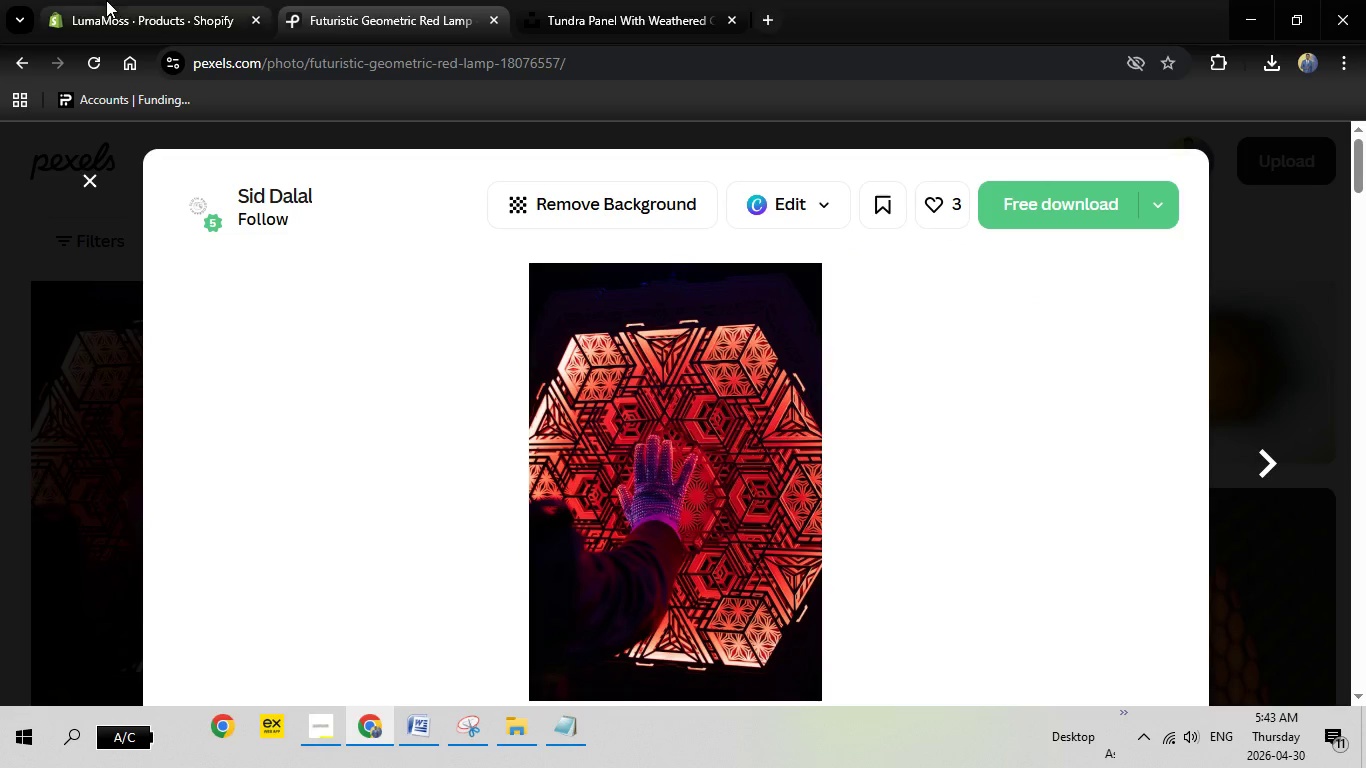 
left_click([106, 0])
 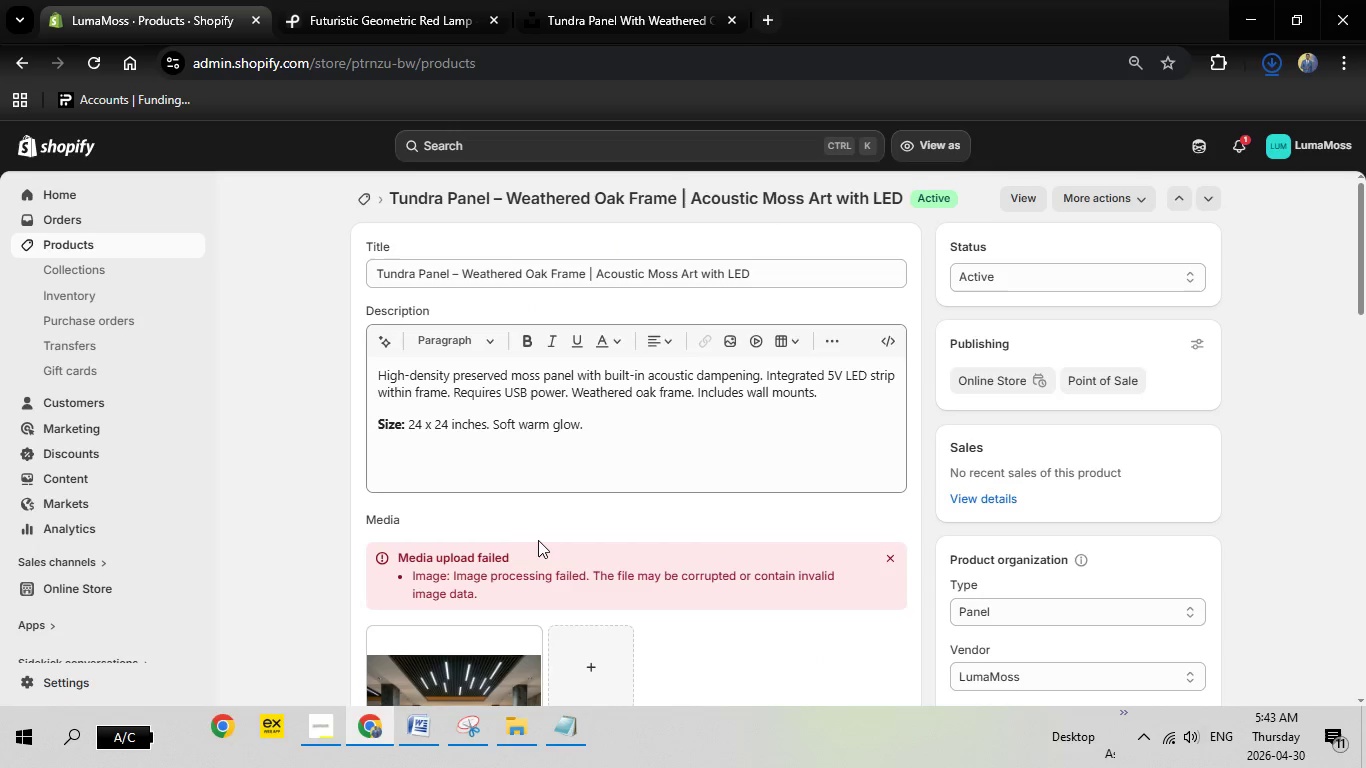 
scroll: coordinate [572, 502], scroll_direction: down, amount: 2.0
 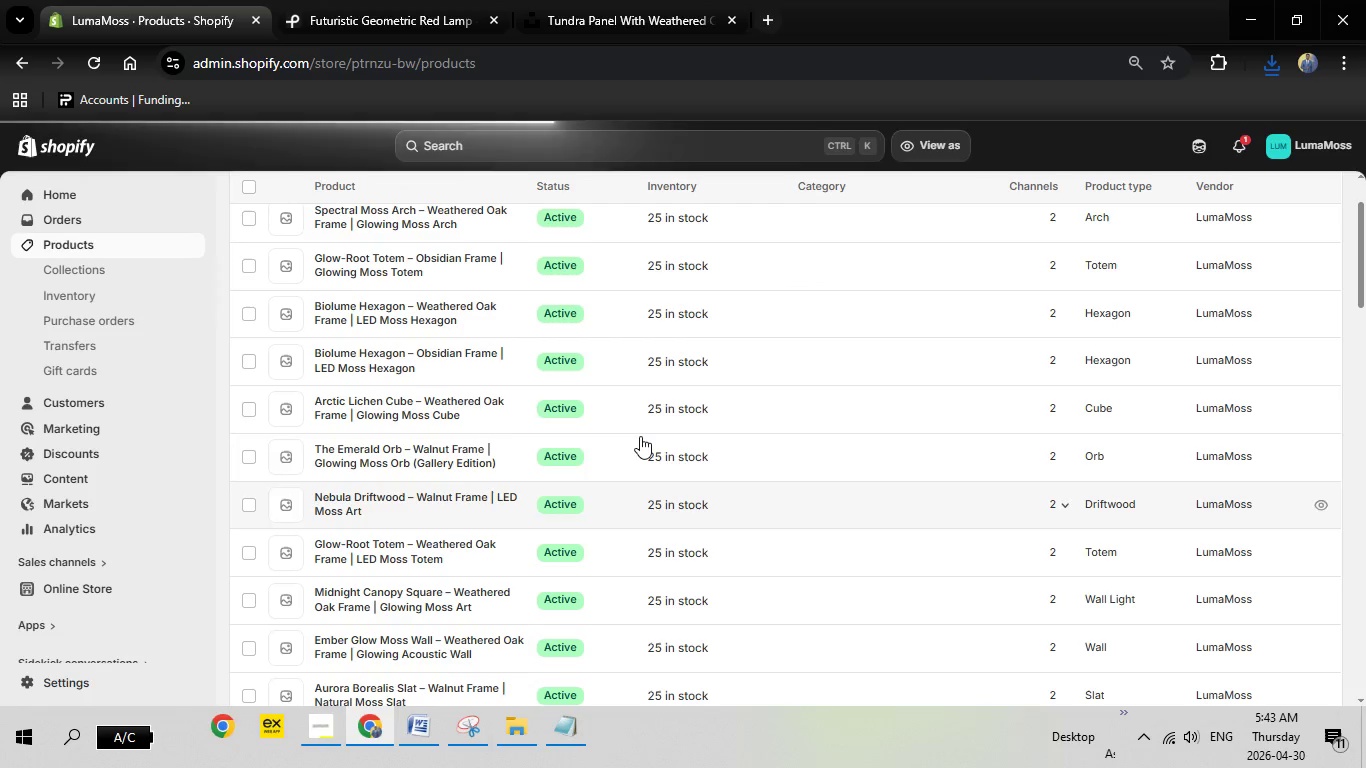 
wait(7.05)
 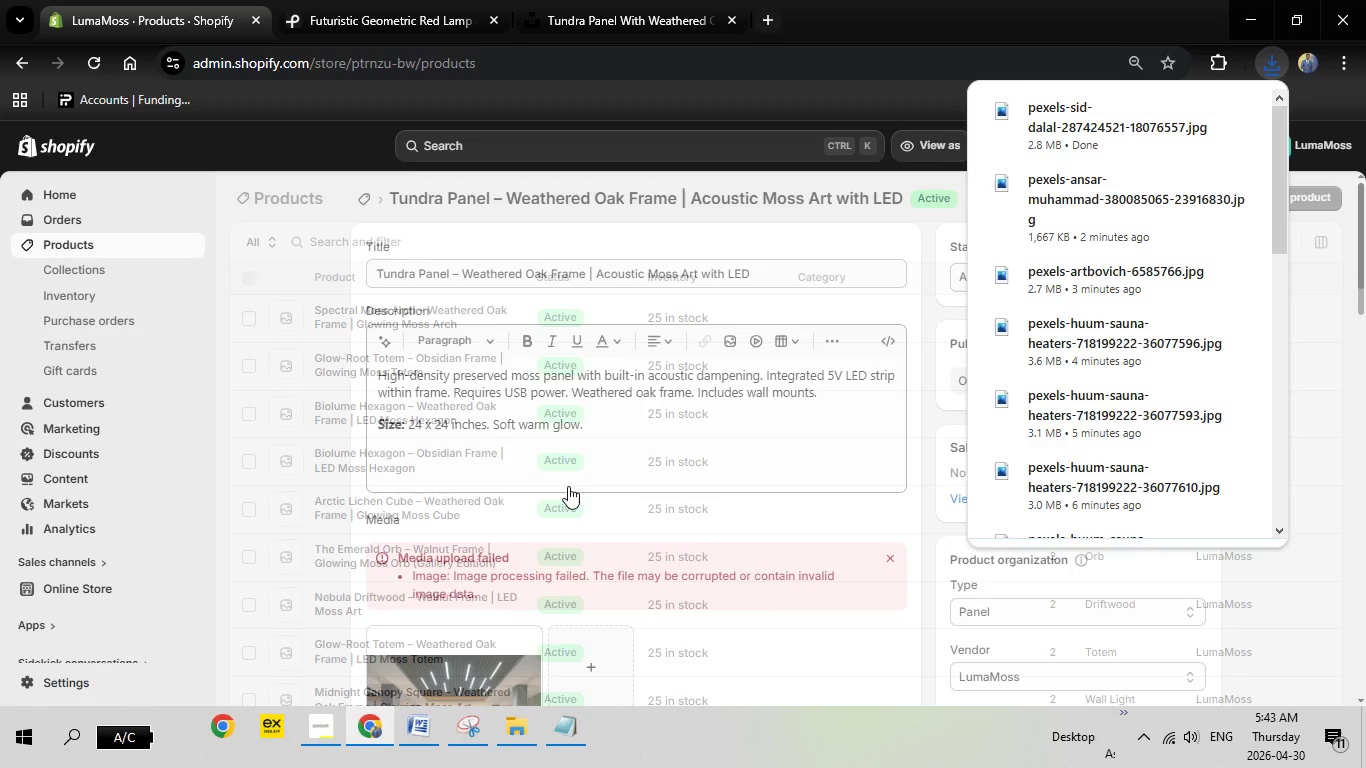 
scroll: coordinate [460, 507], scroll_direction: down, amount: 6.0
 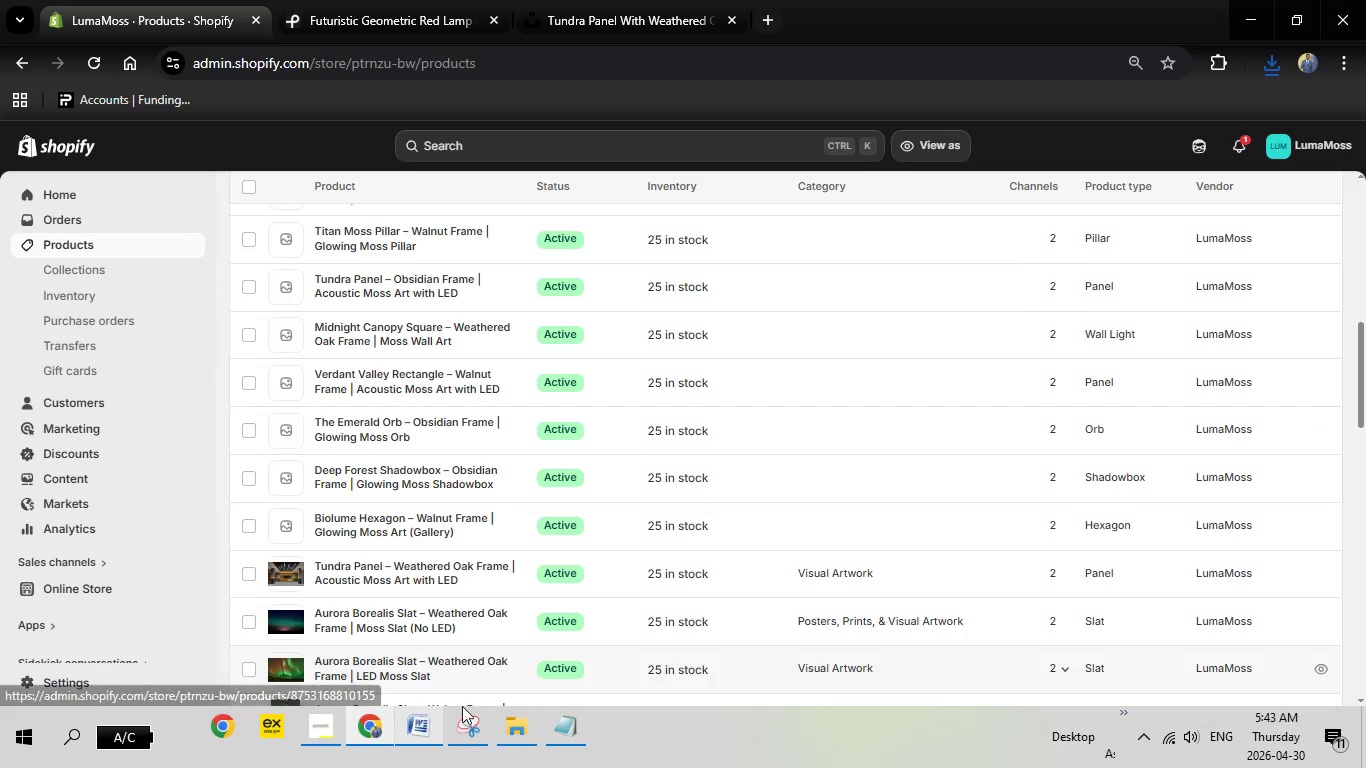 
left_click([413, 717])
 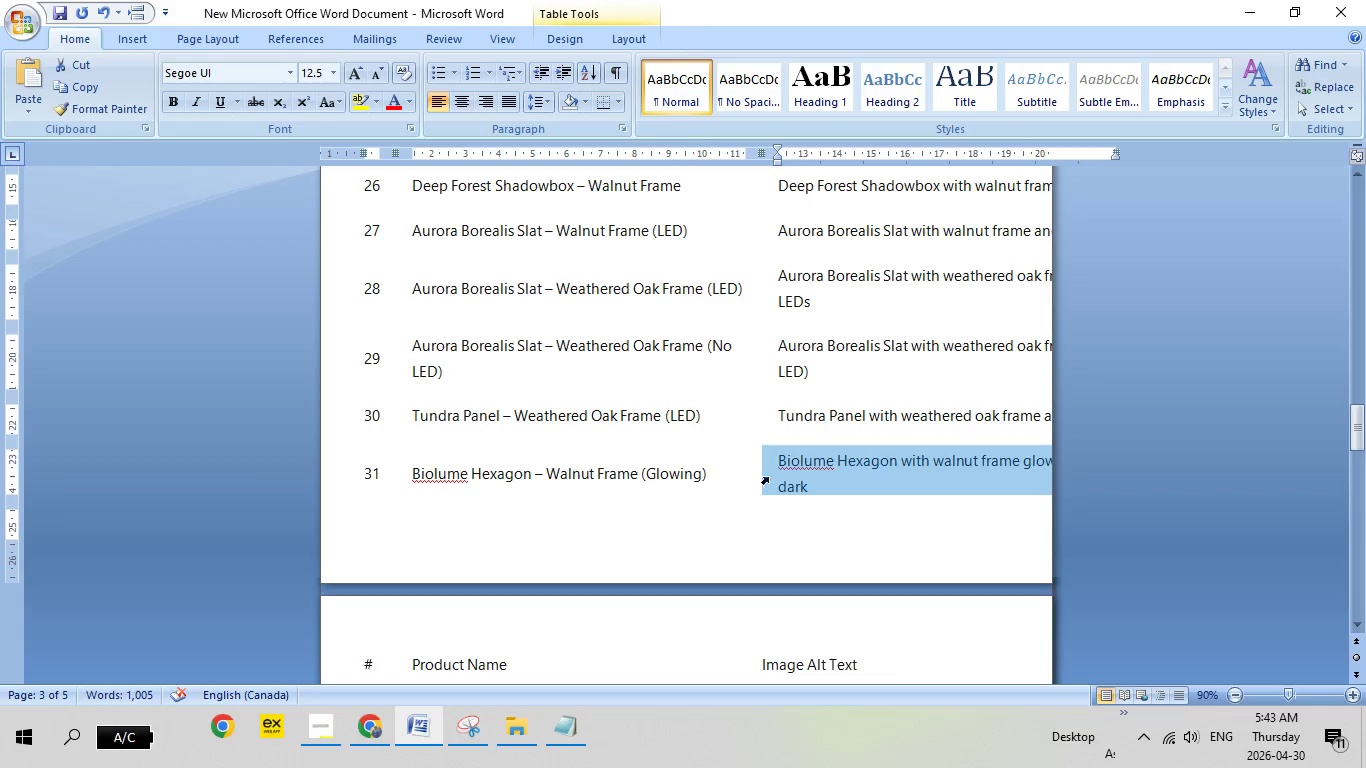 
right_click([819, 461])
 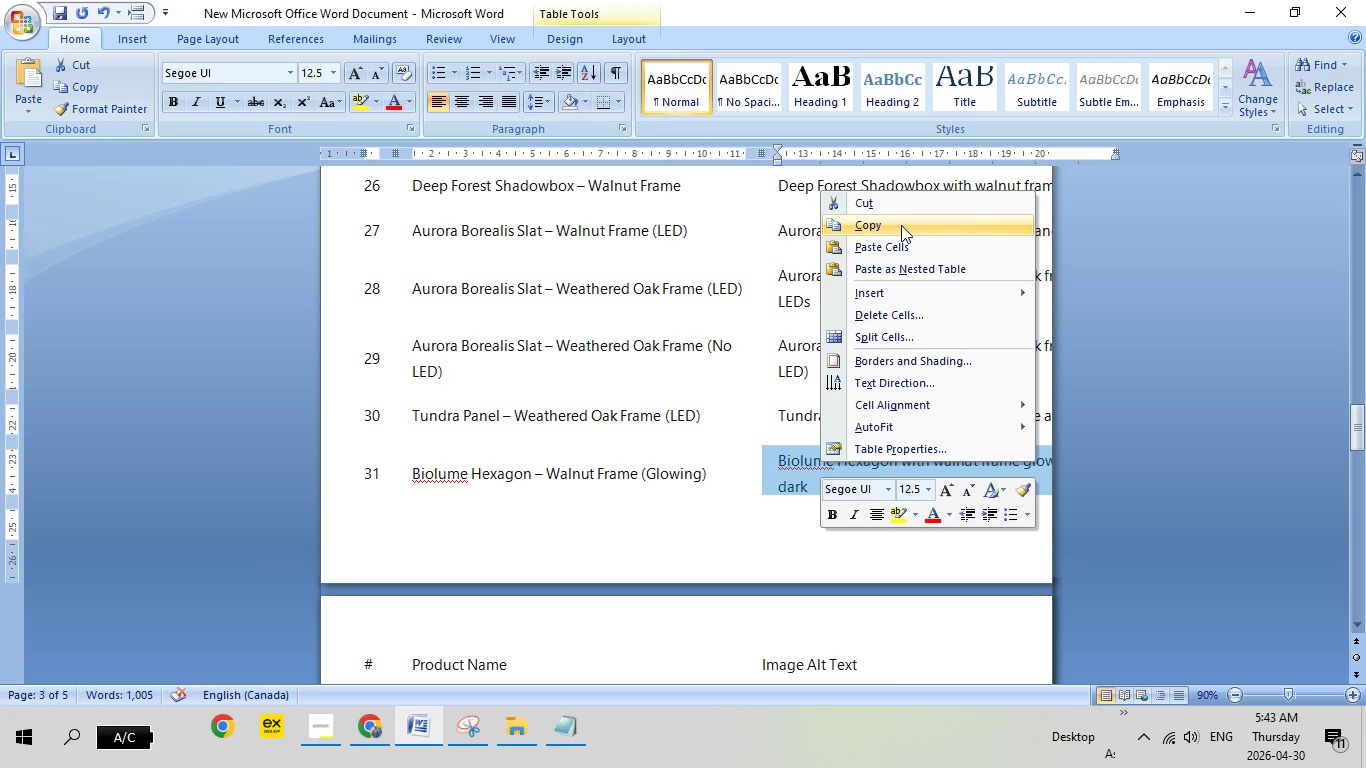 
left_click([901, 225])
 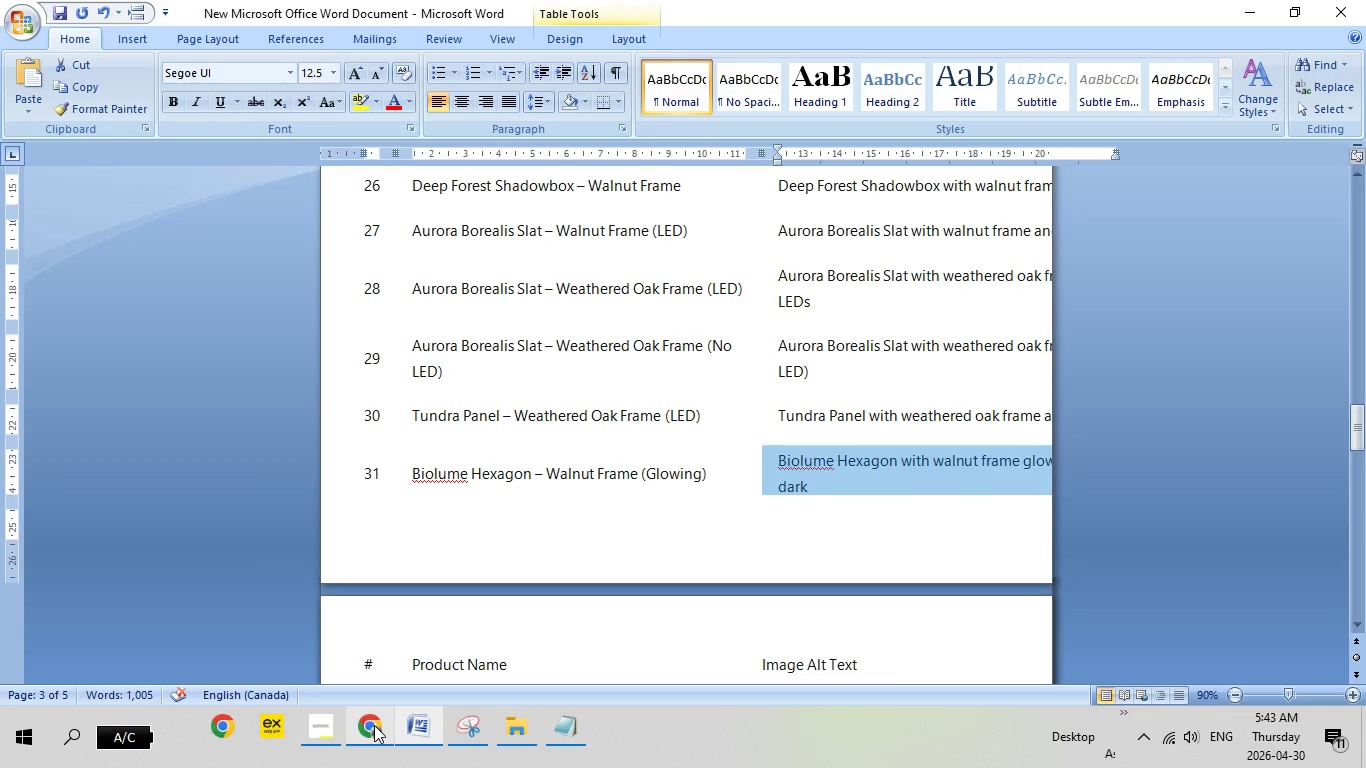 
left_click([374, 725])
 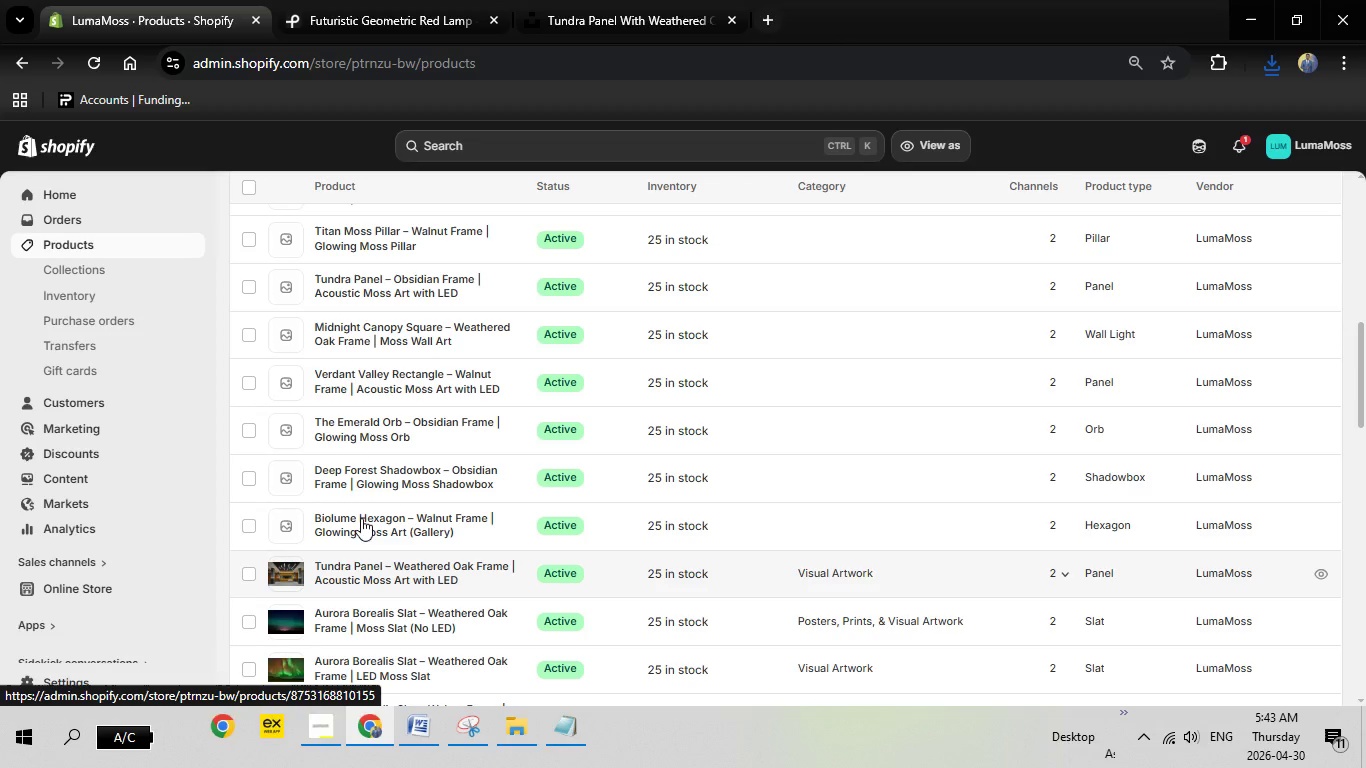 
left_click([361, 518])
 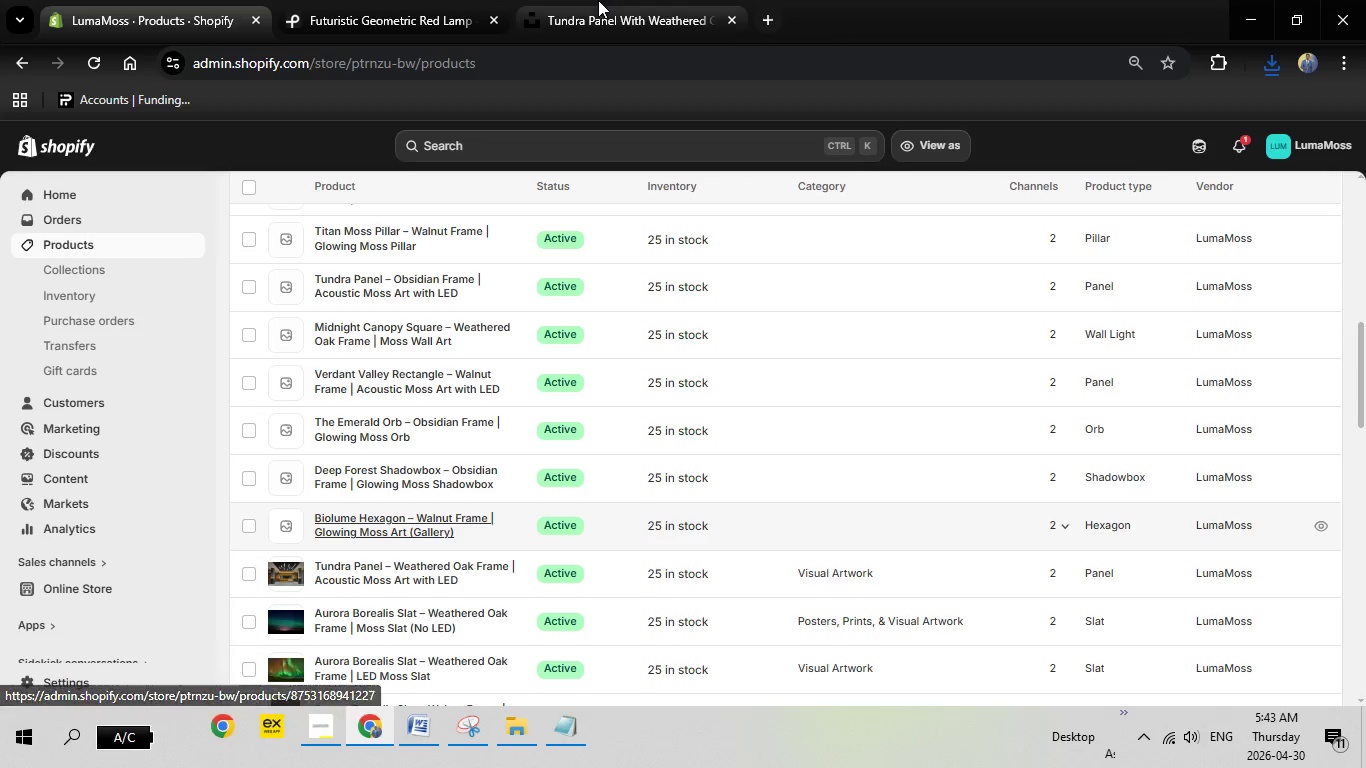 
left_click([598, 0])
 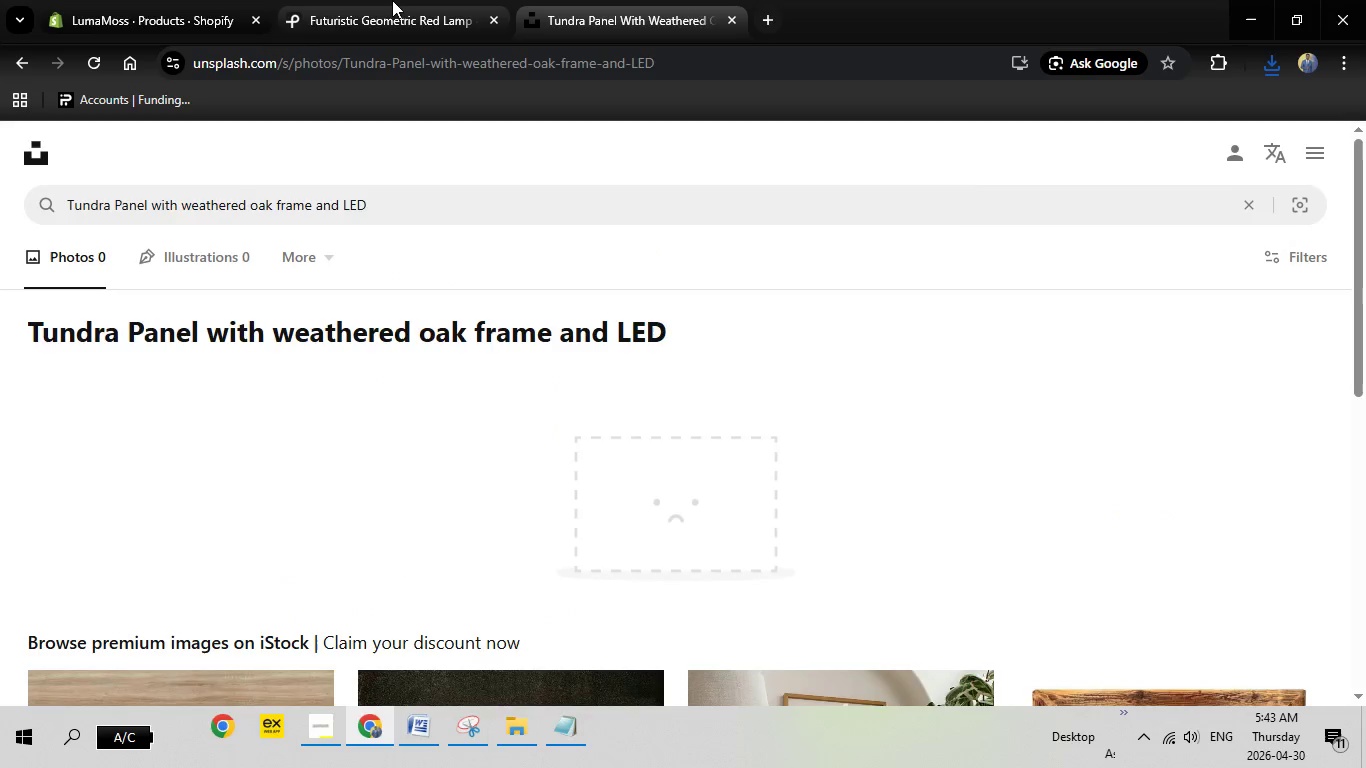 
left_click([387, 0])
 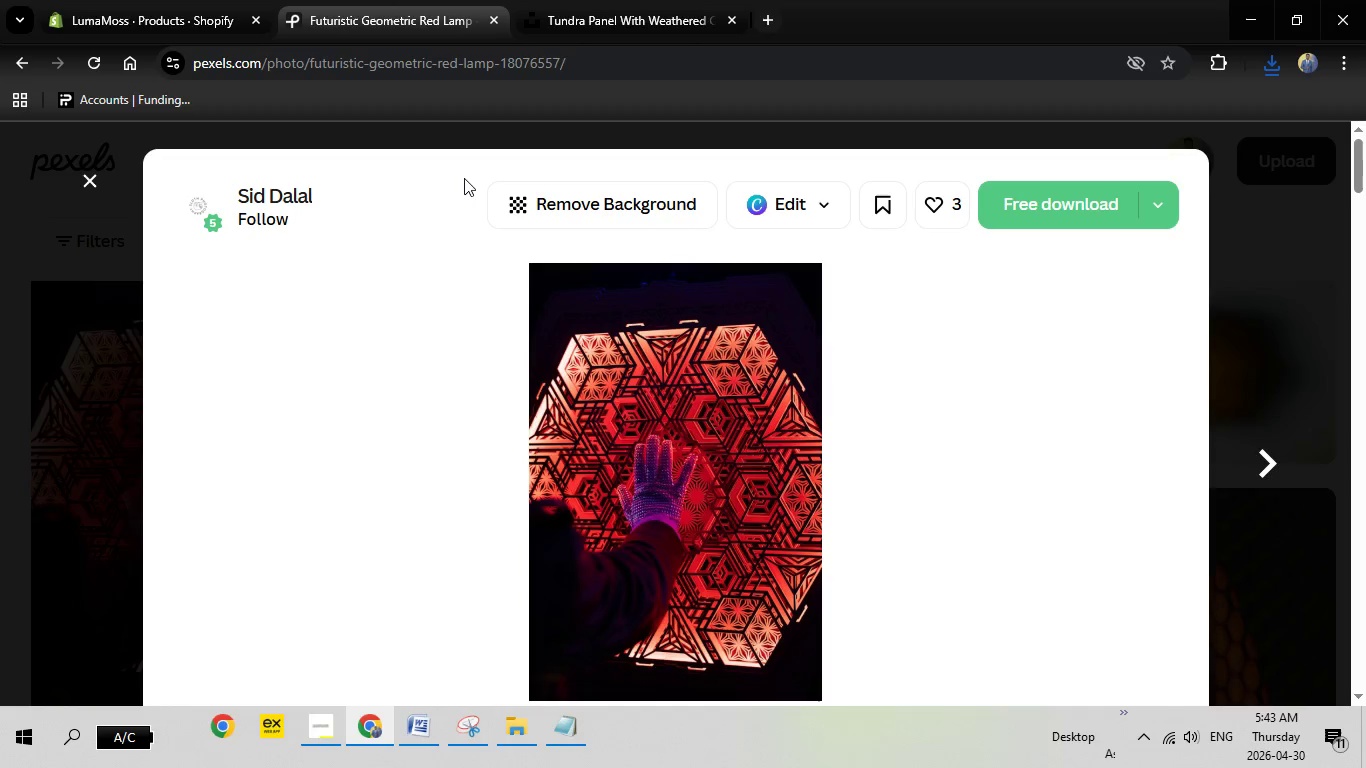 
key(Escape)
 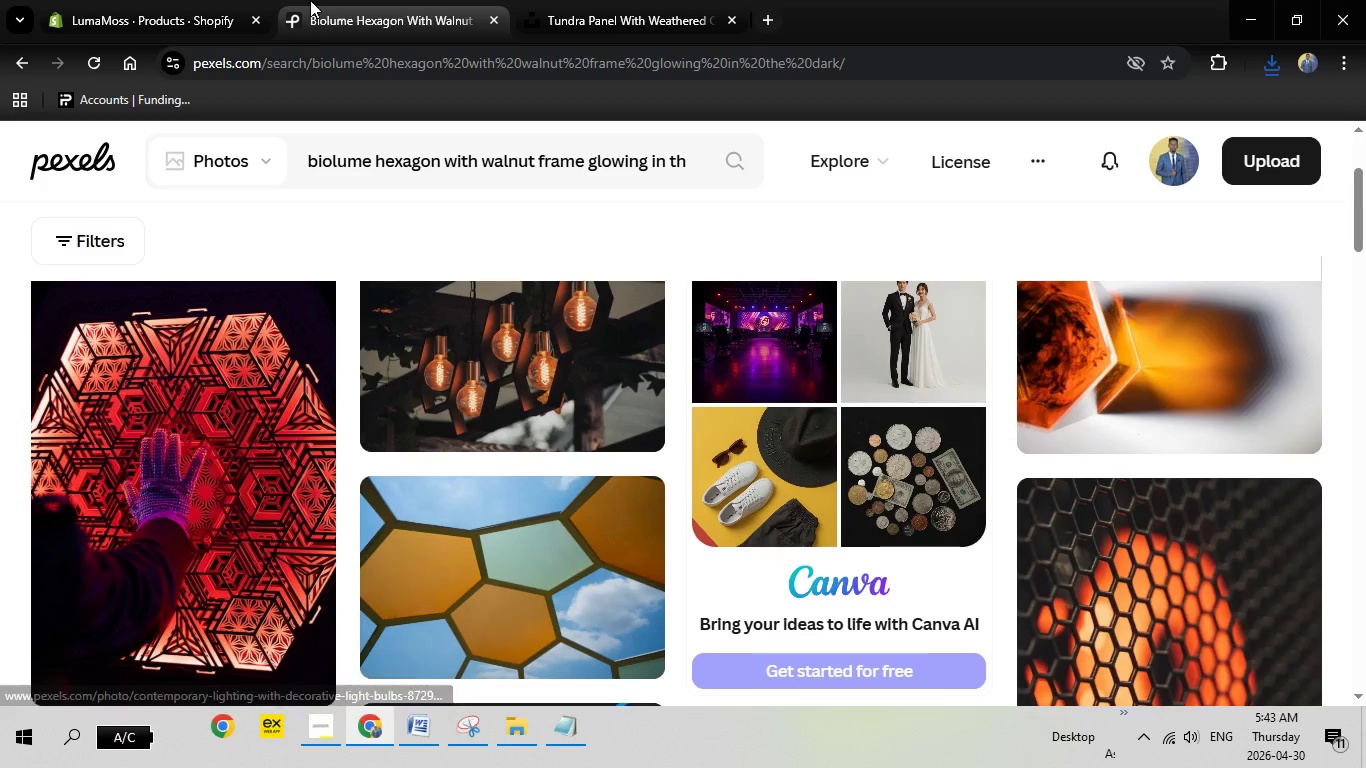 
left_click([163, 0])
 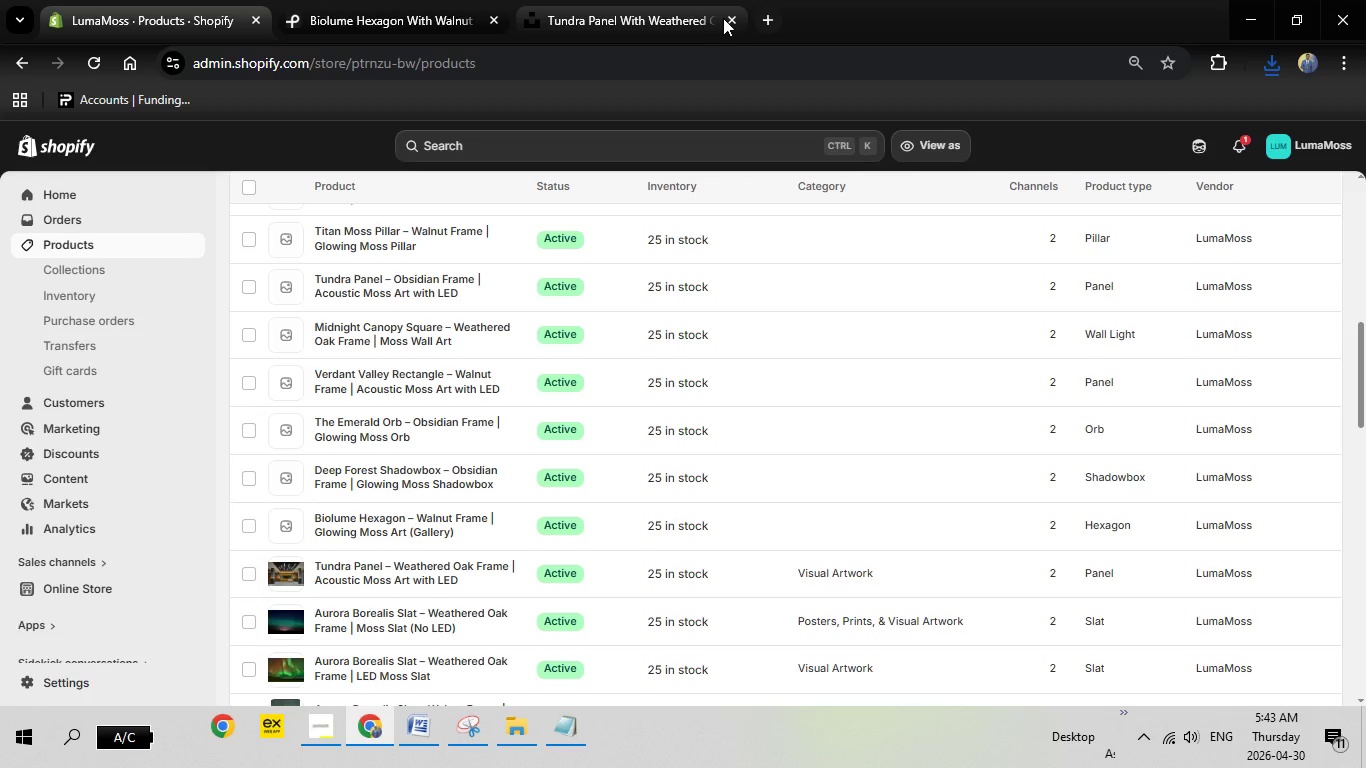 
left_click([732, 18])
 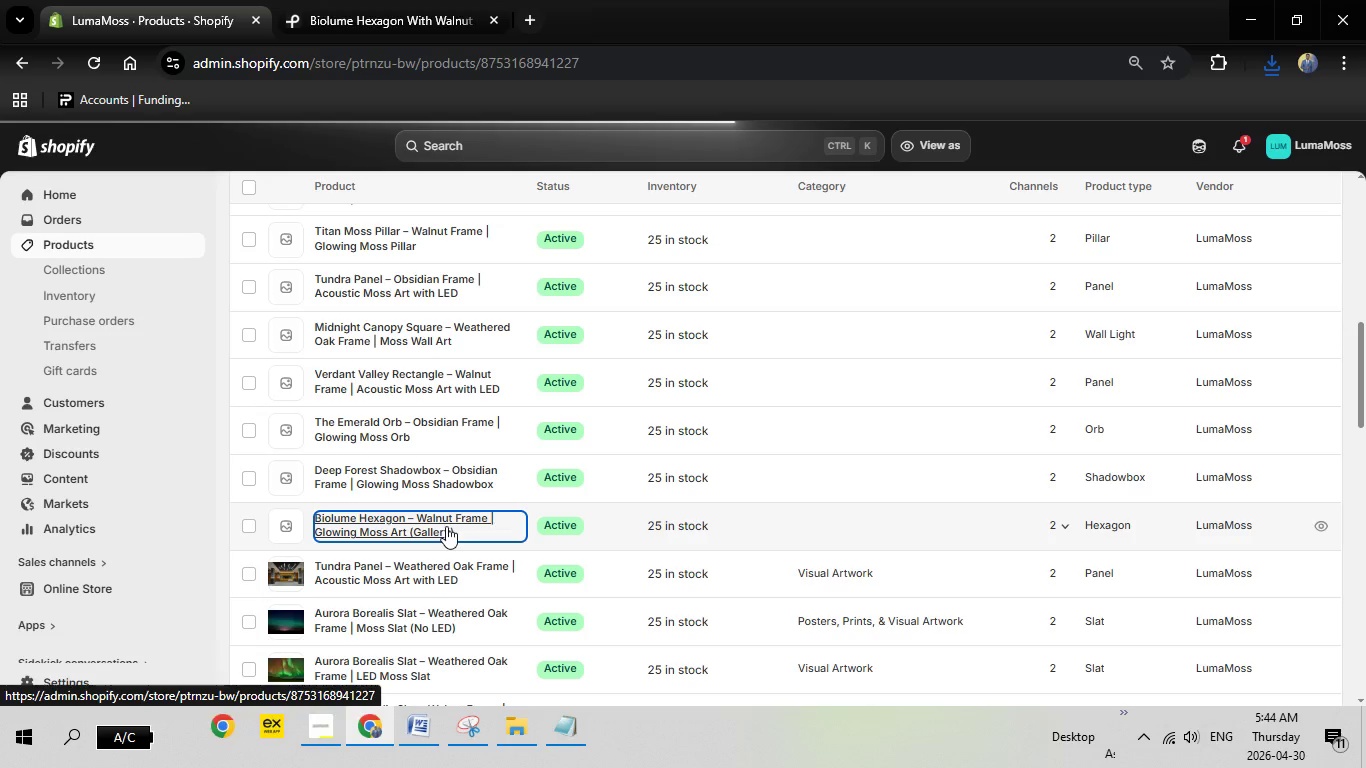 
wait(12.05)
 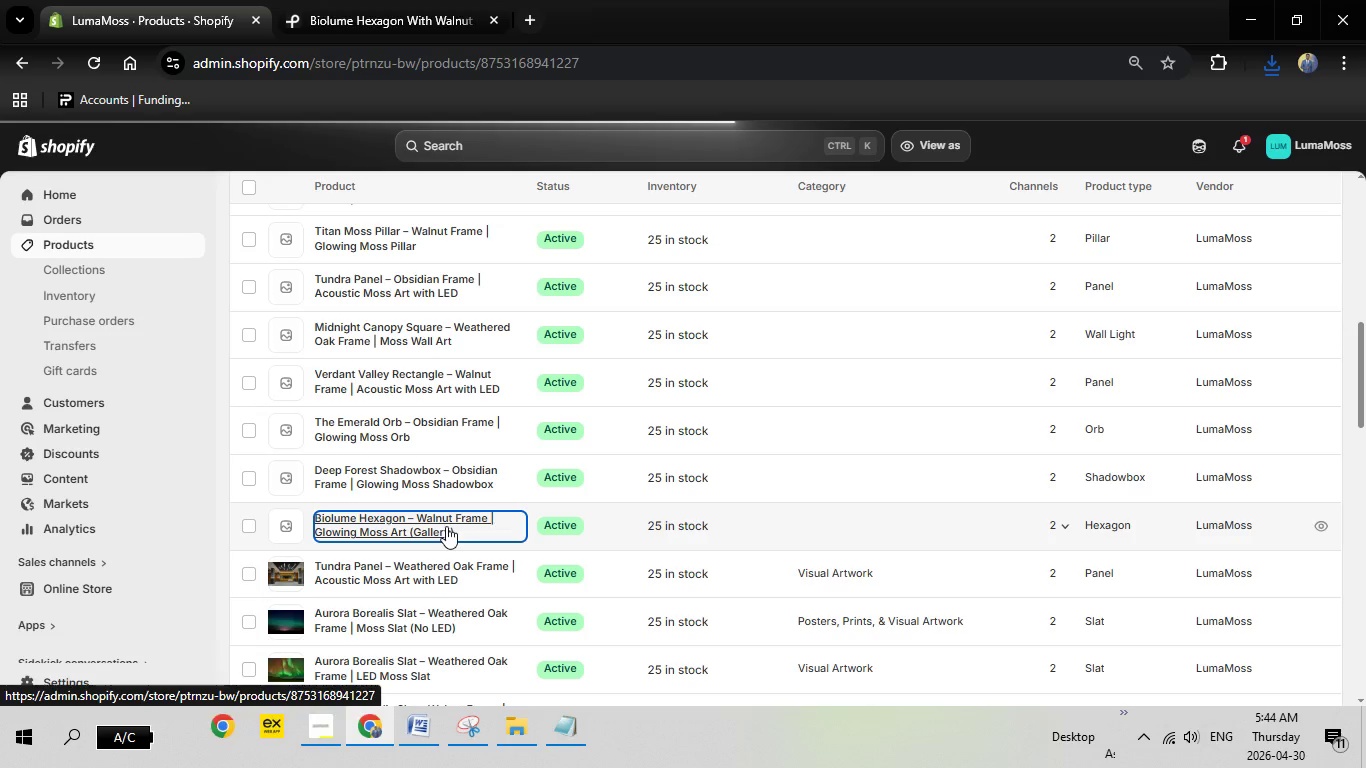 
mouse_move([558, 507])
 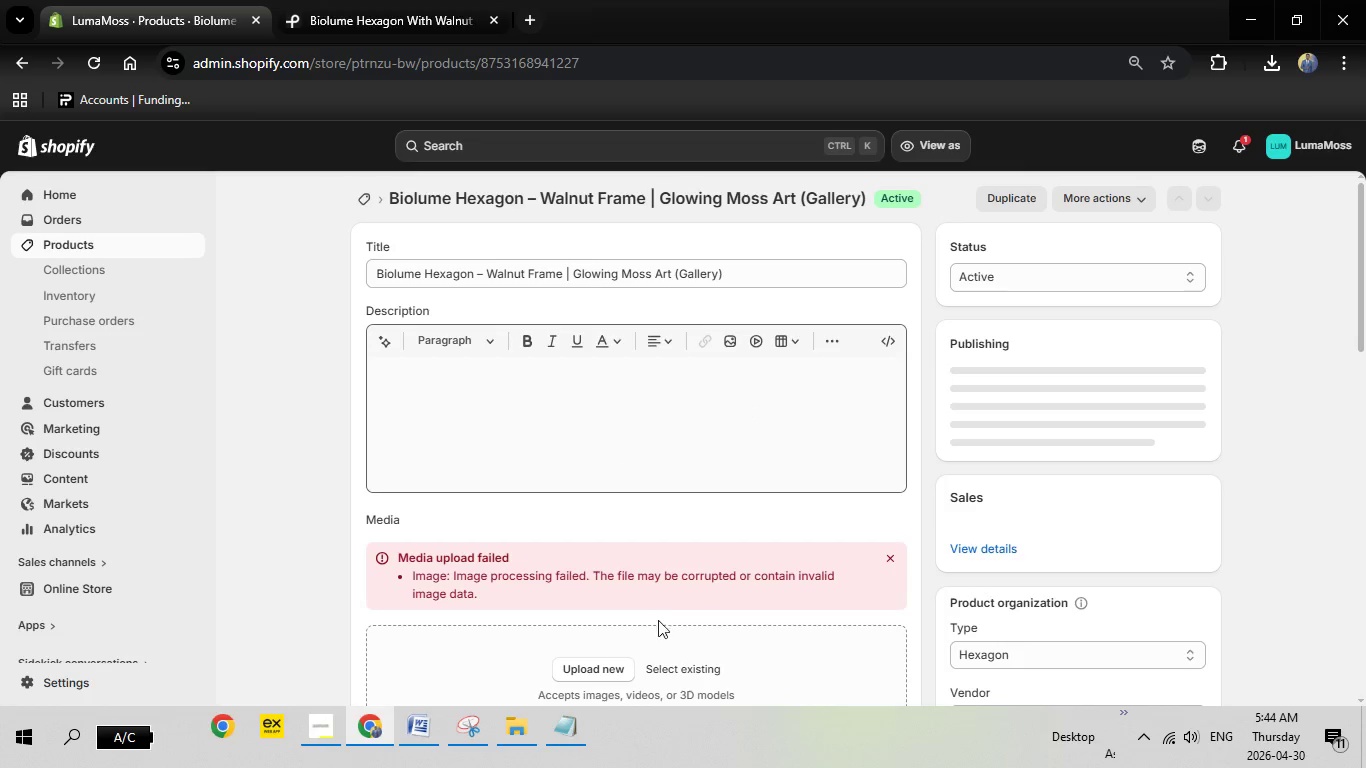 
wait(5.99)
 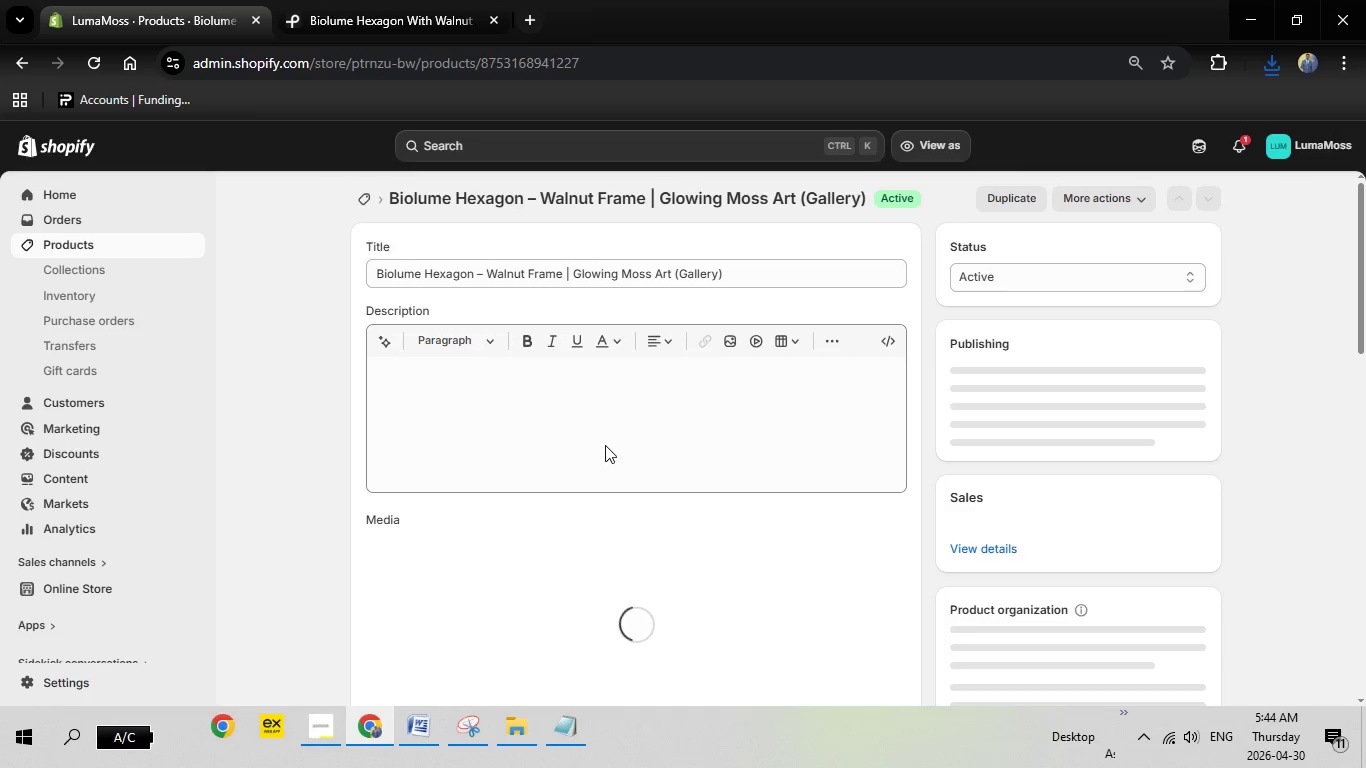 
left_click([618, 671])
 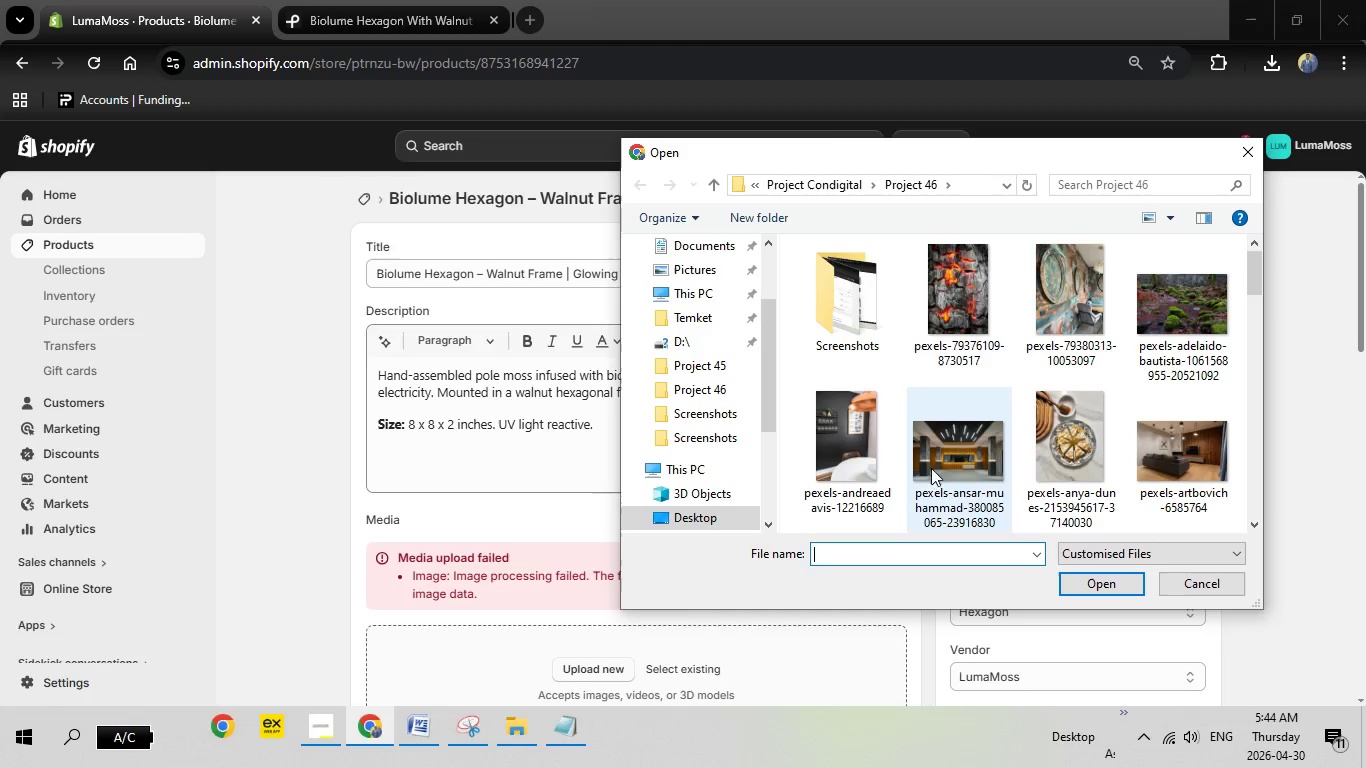 
wait(7.01)
 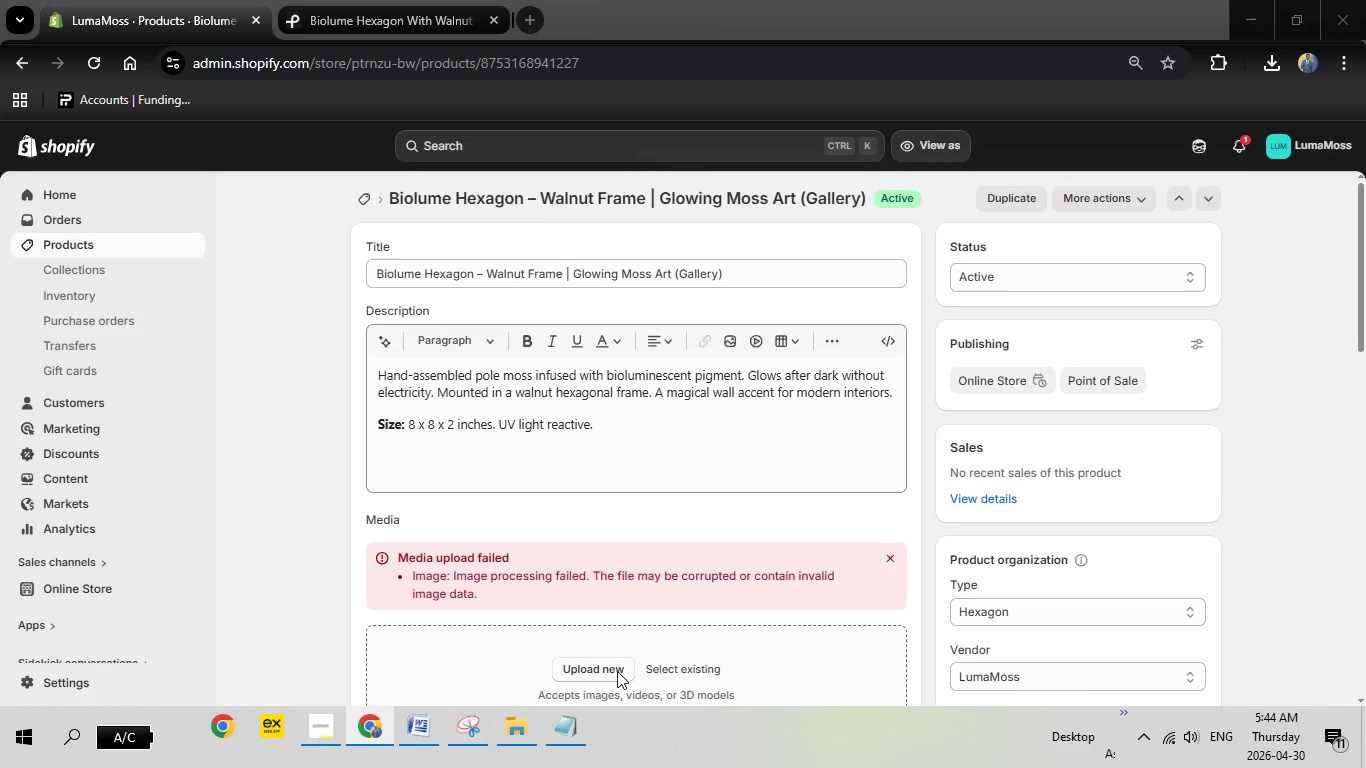 
left_click_drag(start_coordinate=[1250, 265], to_coordinate=[1252, 293])
 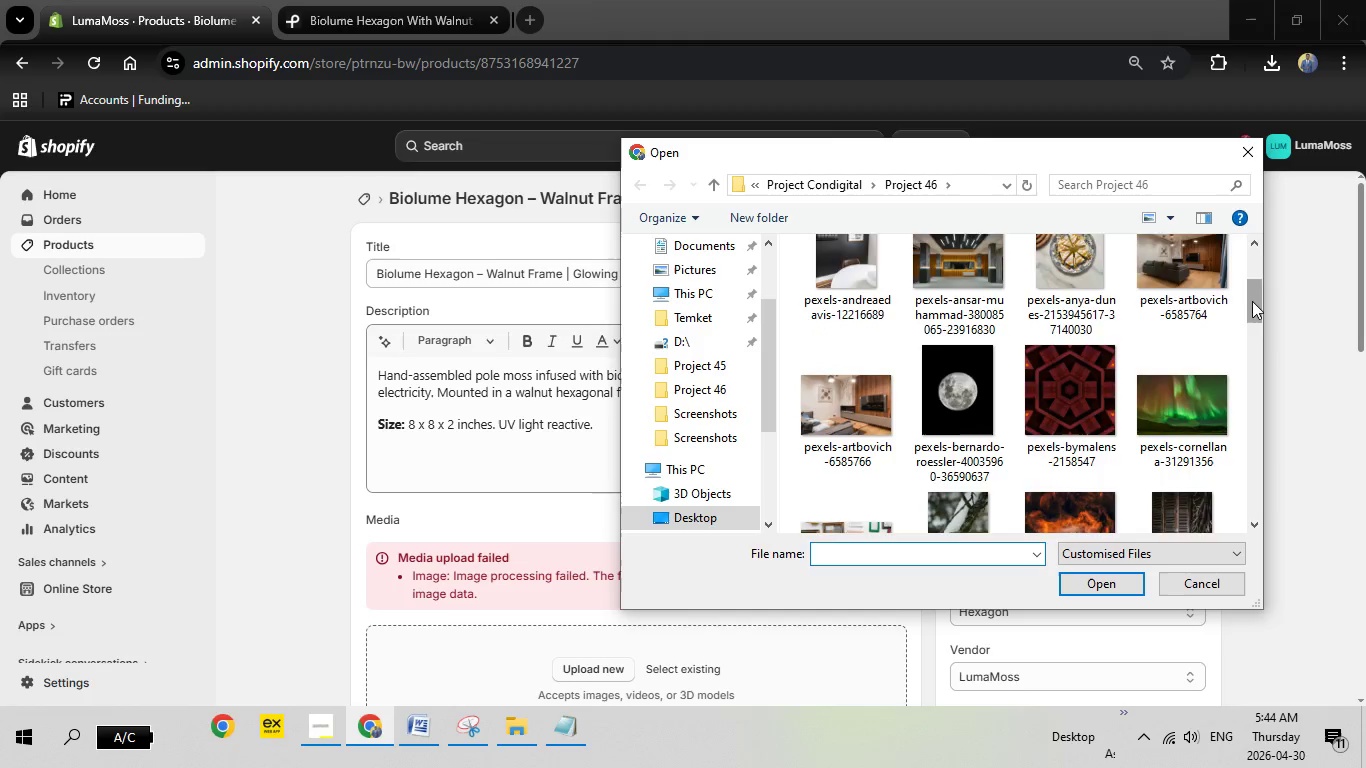 
left_click_drag(start_coordinate=[1252, 301], to_coordinate=[1227, 477])
 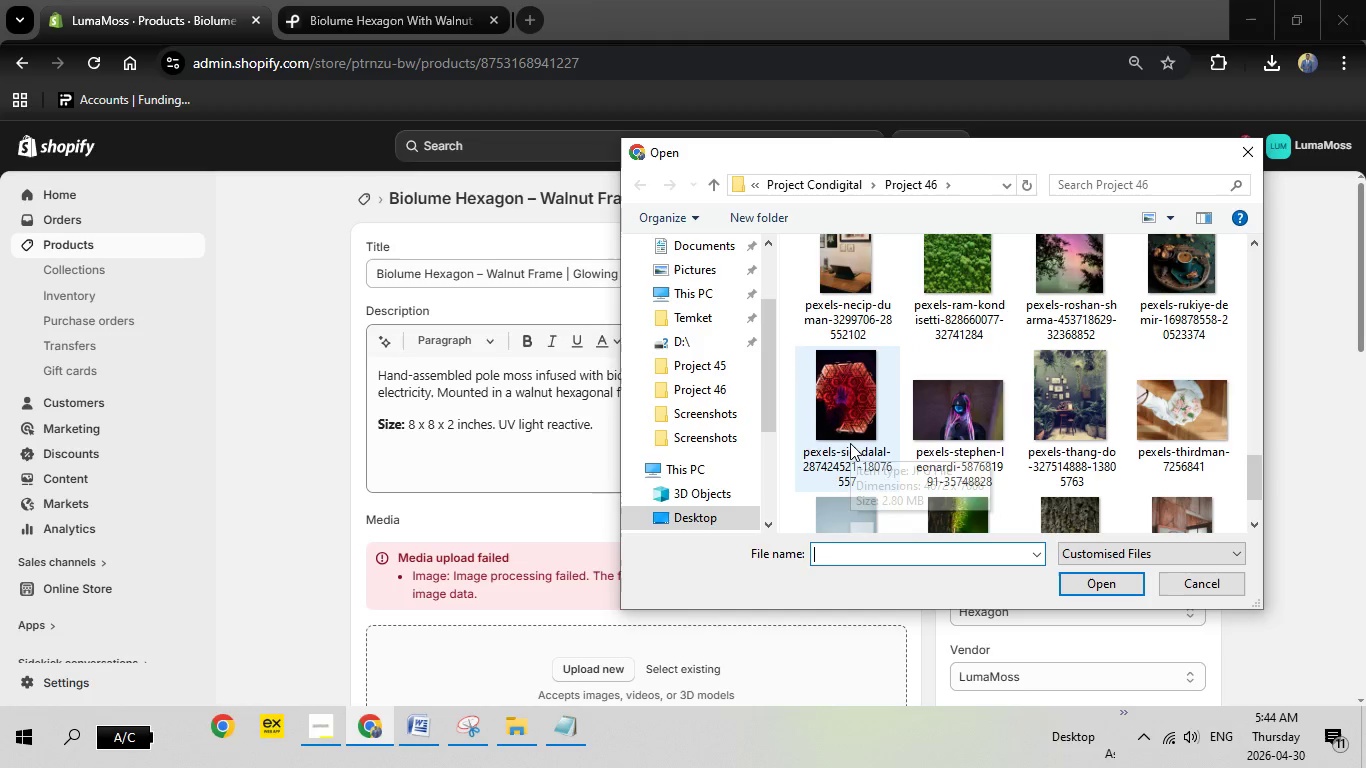 
double_click([850, 443])
 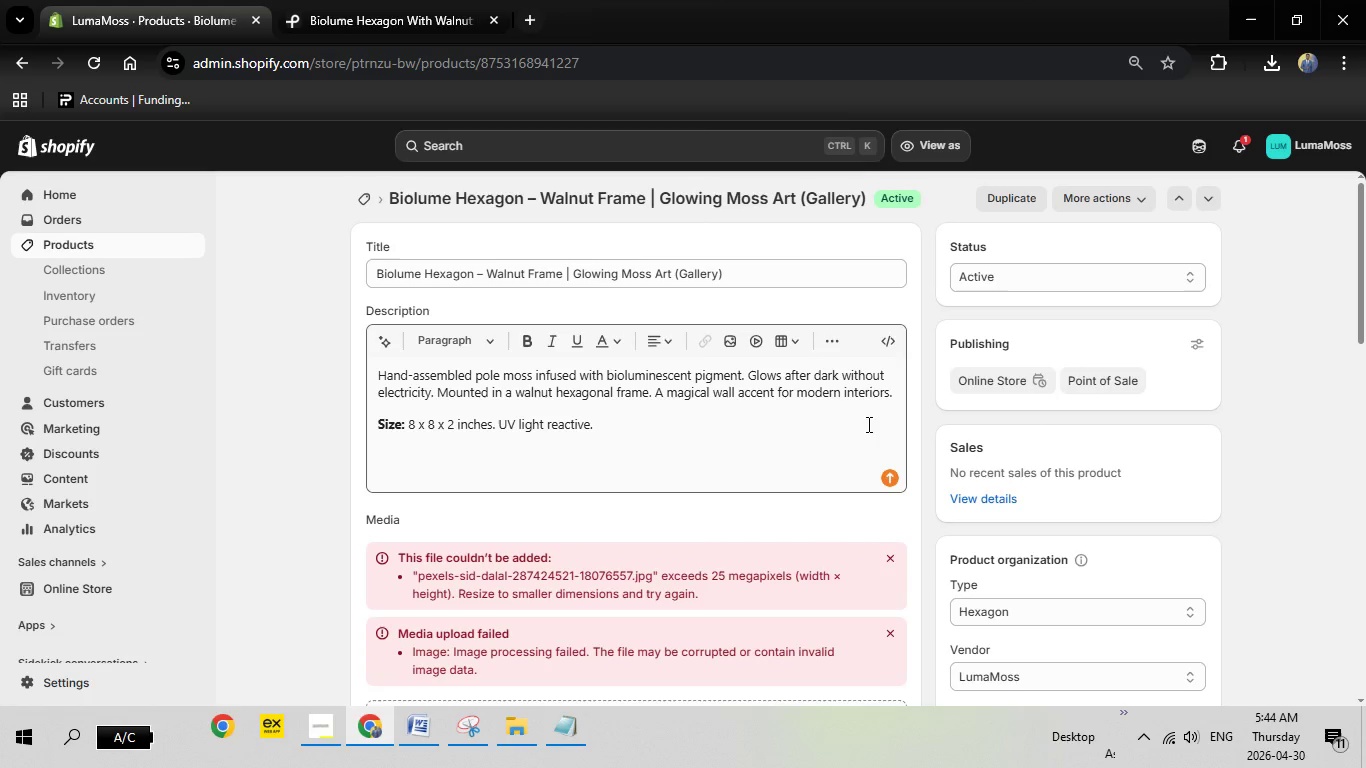 
left_click([447, 0])
 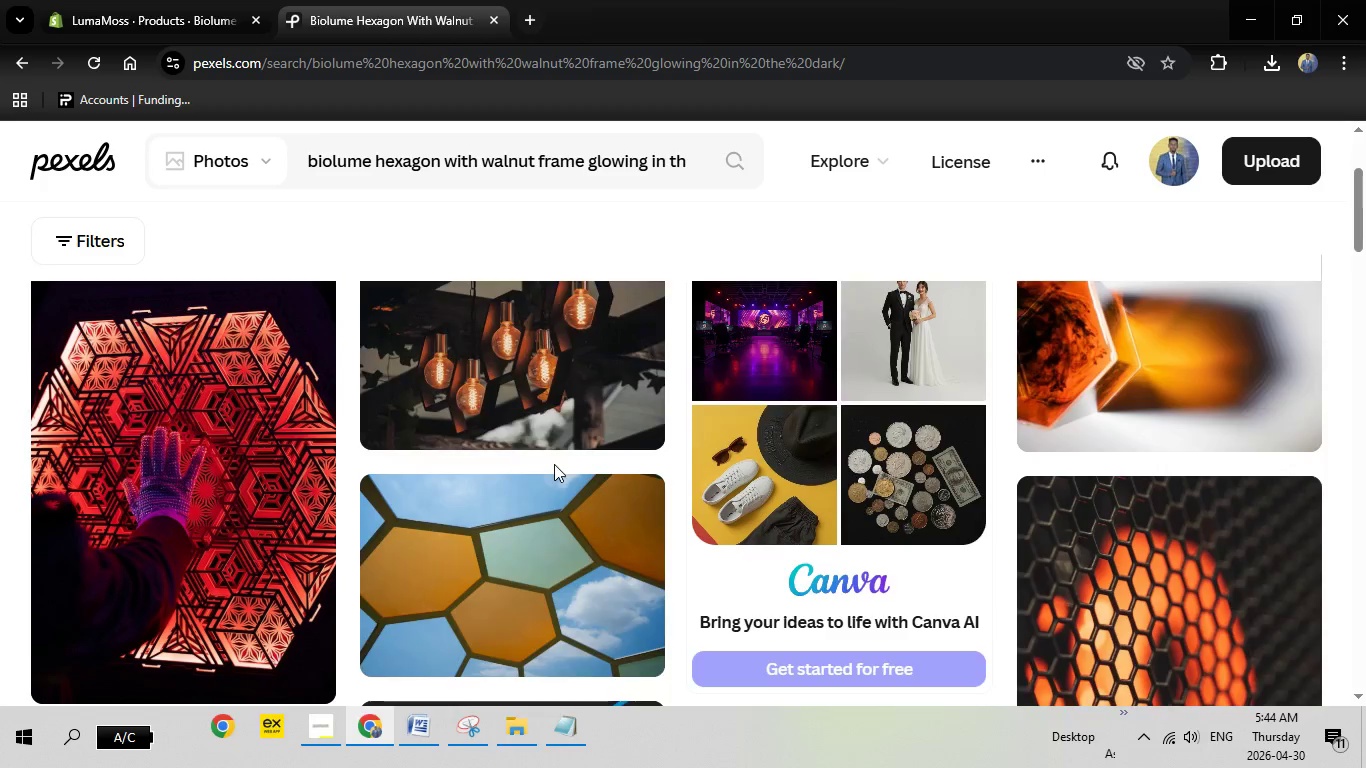 
scroll: coordinate [554, 465], scroll_direction: down, amount: 2.0
 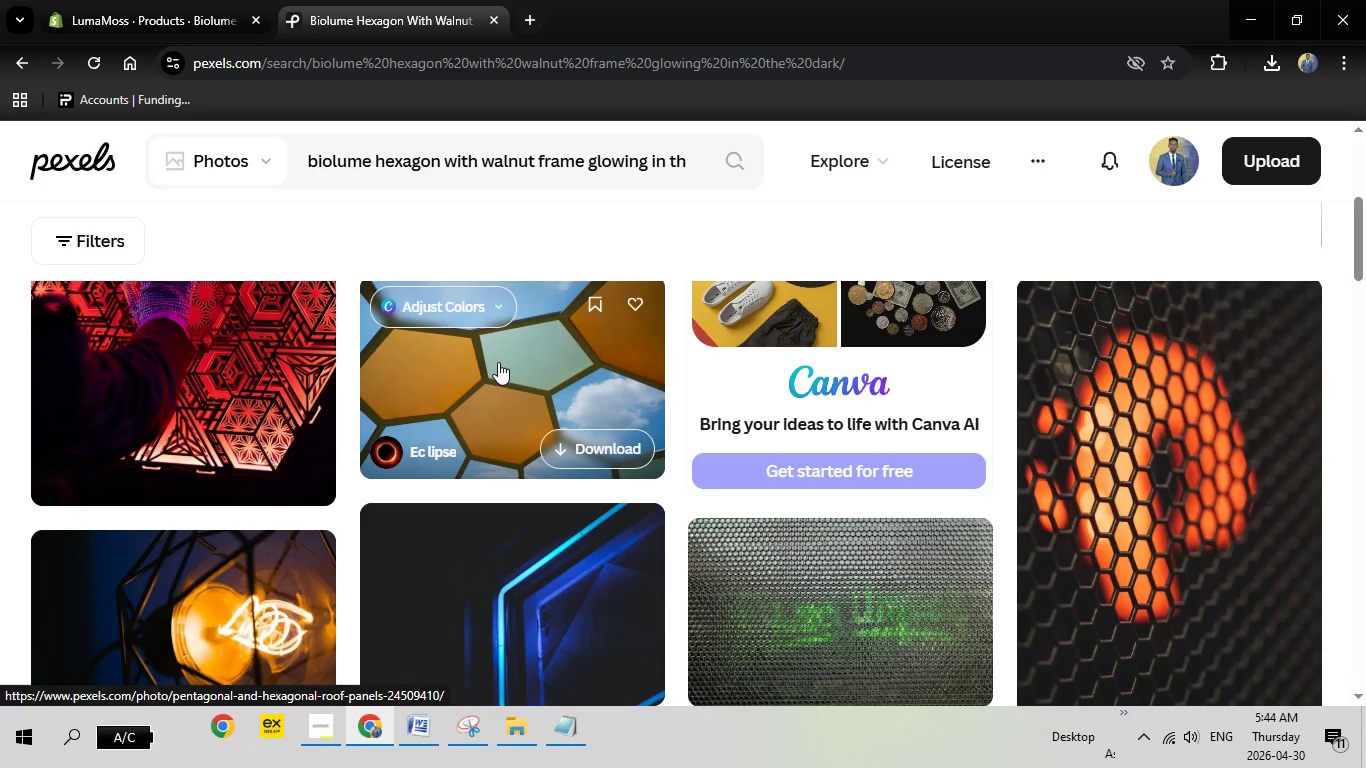 
left_click([498, 362])
 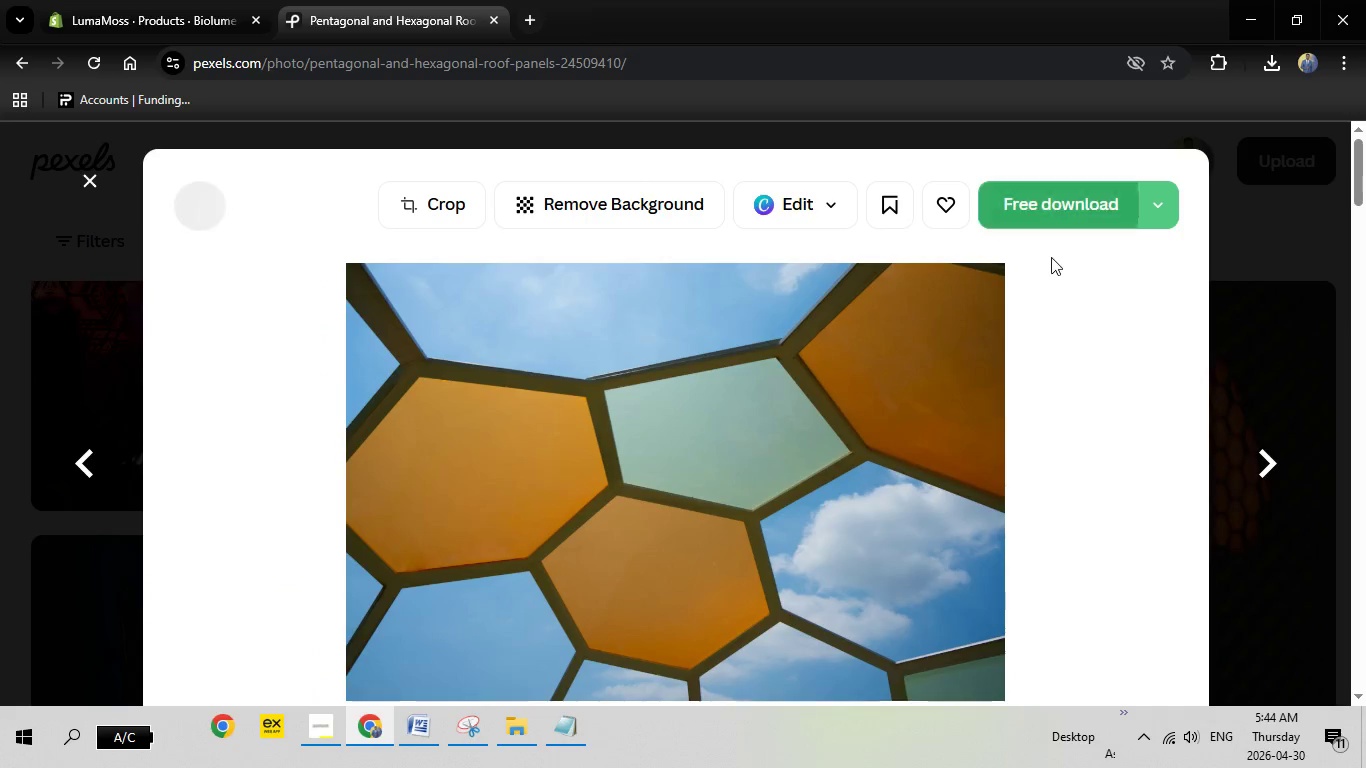 
left_click([1067, 195])
 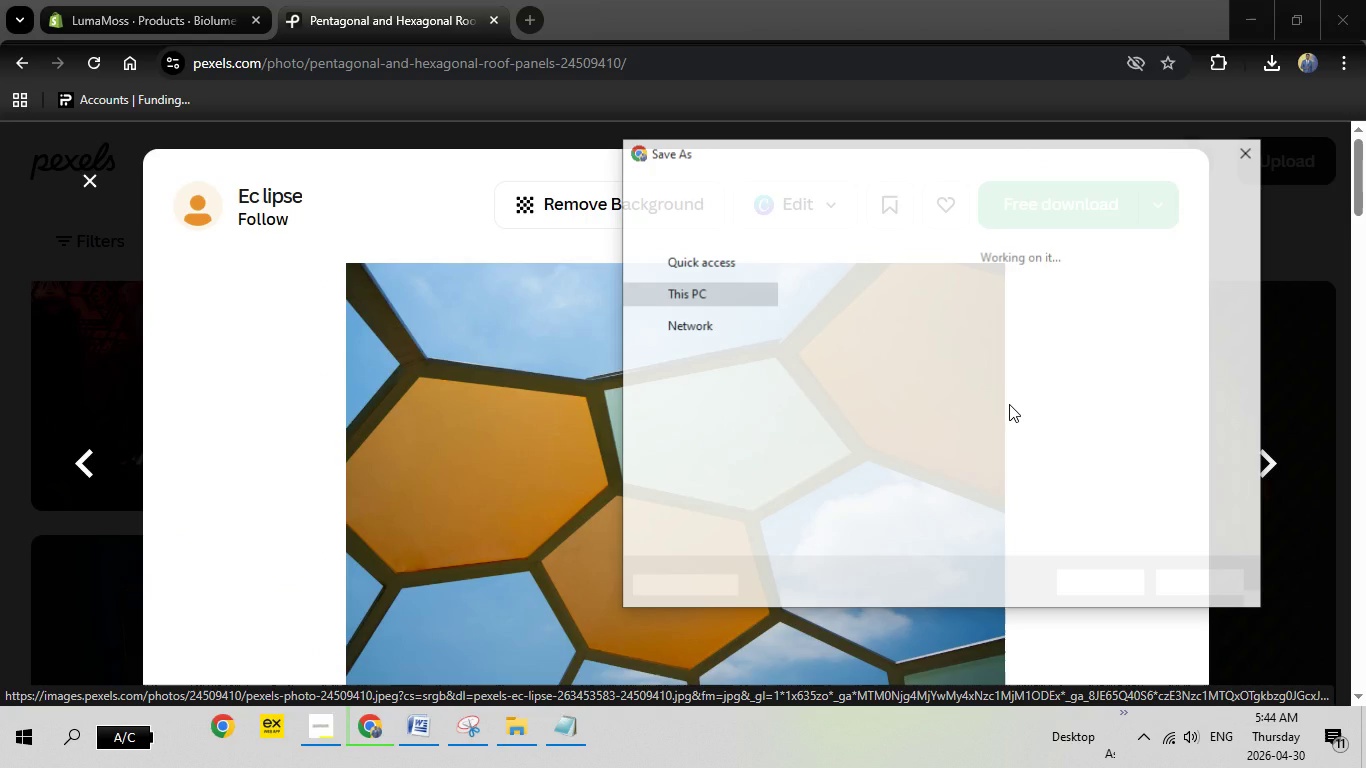 
wait(6.53)
 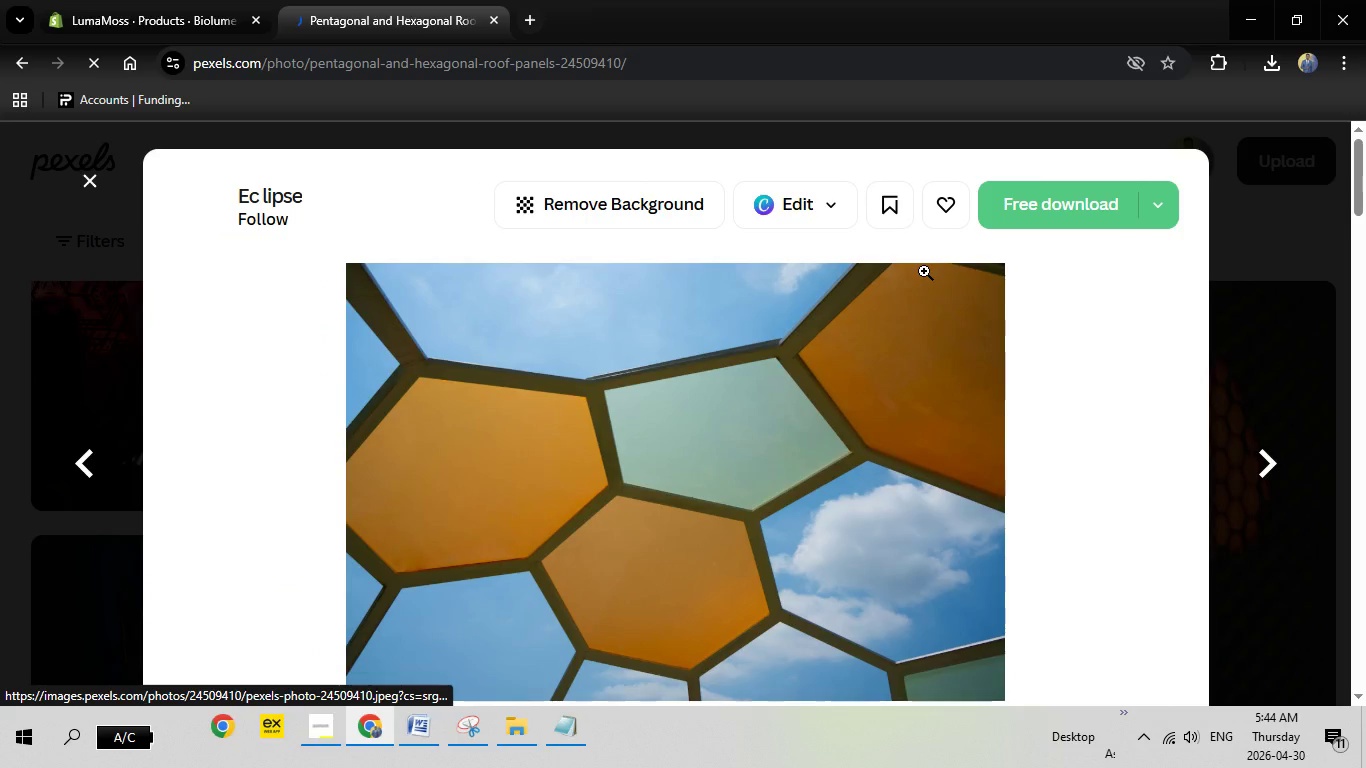 
left_click([1109, 588])
 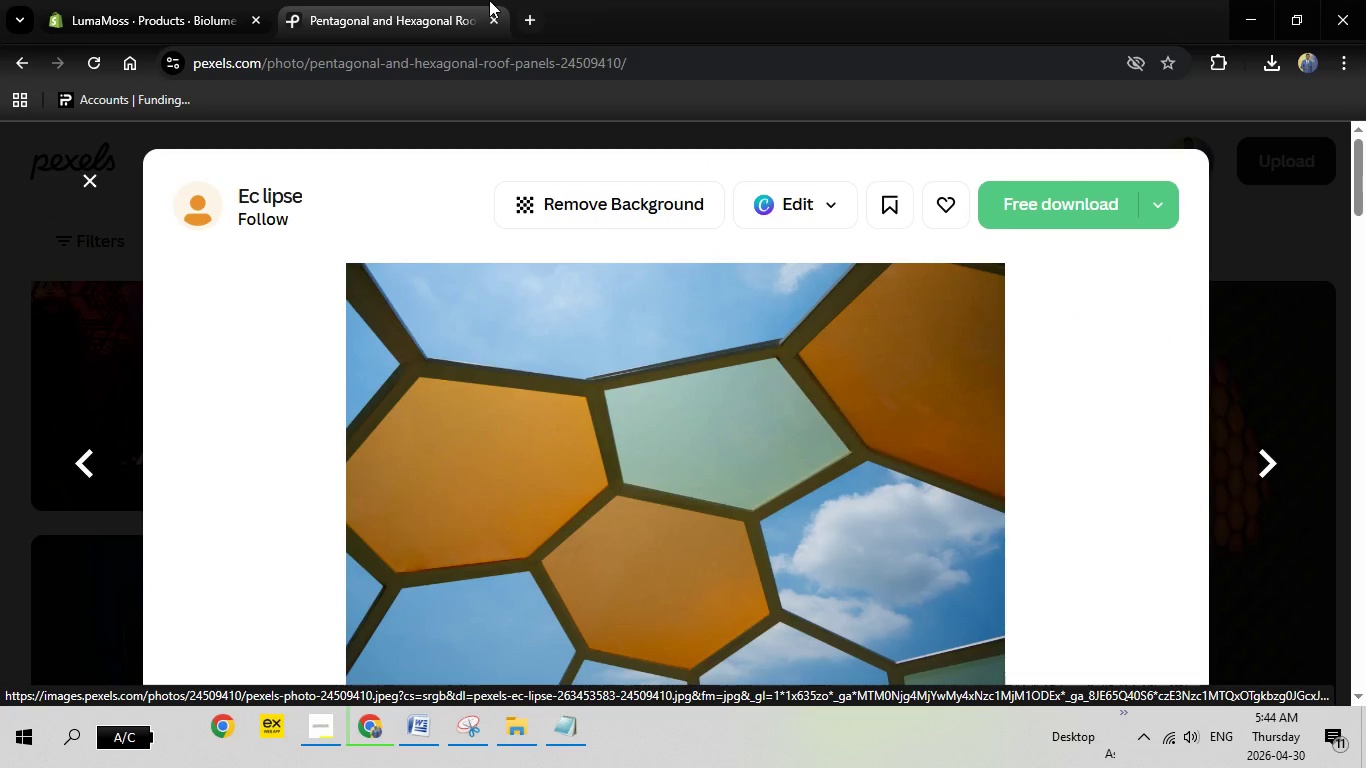 
left_click([132, 0])
 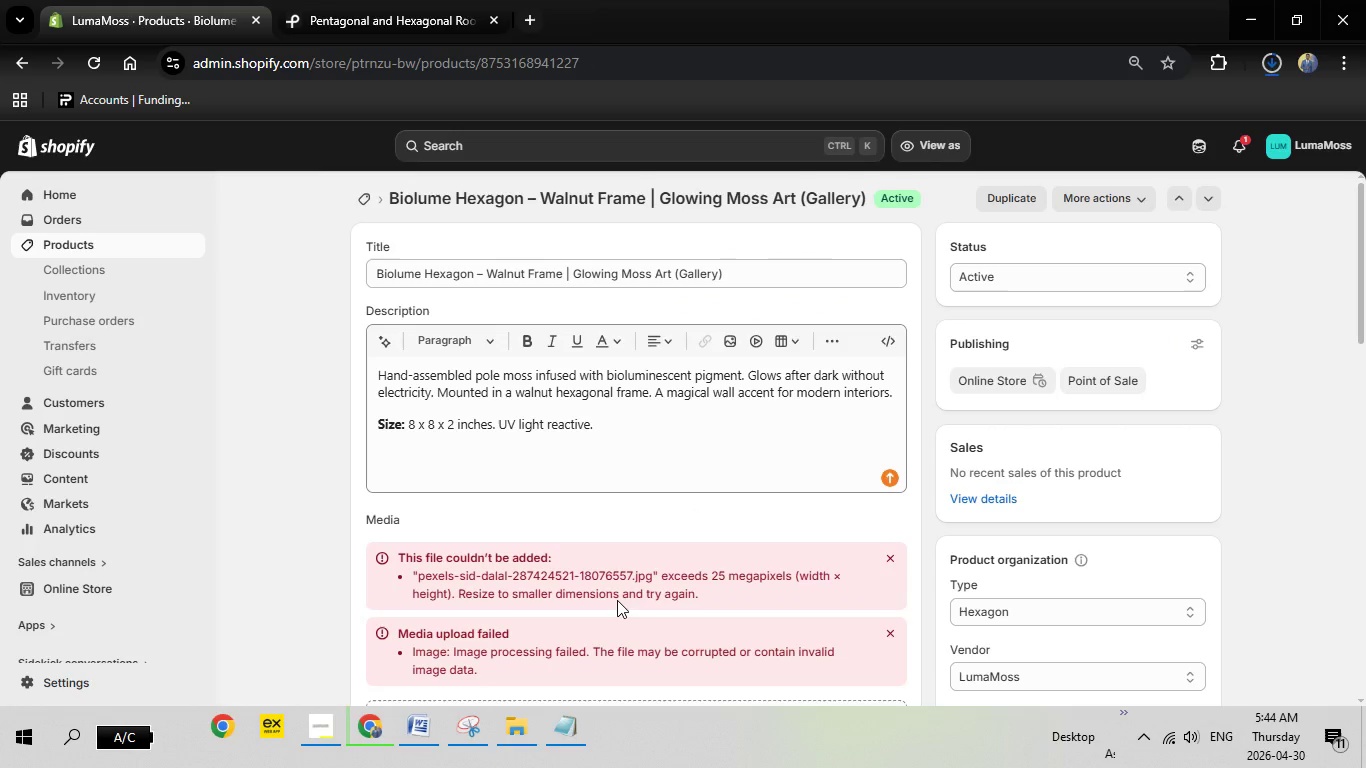 
scroll: coordinate [617, 600], scroll_direction: down, amount: 2.0
 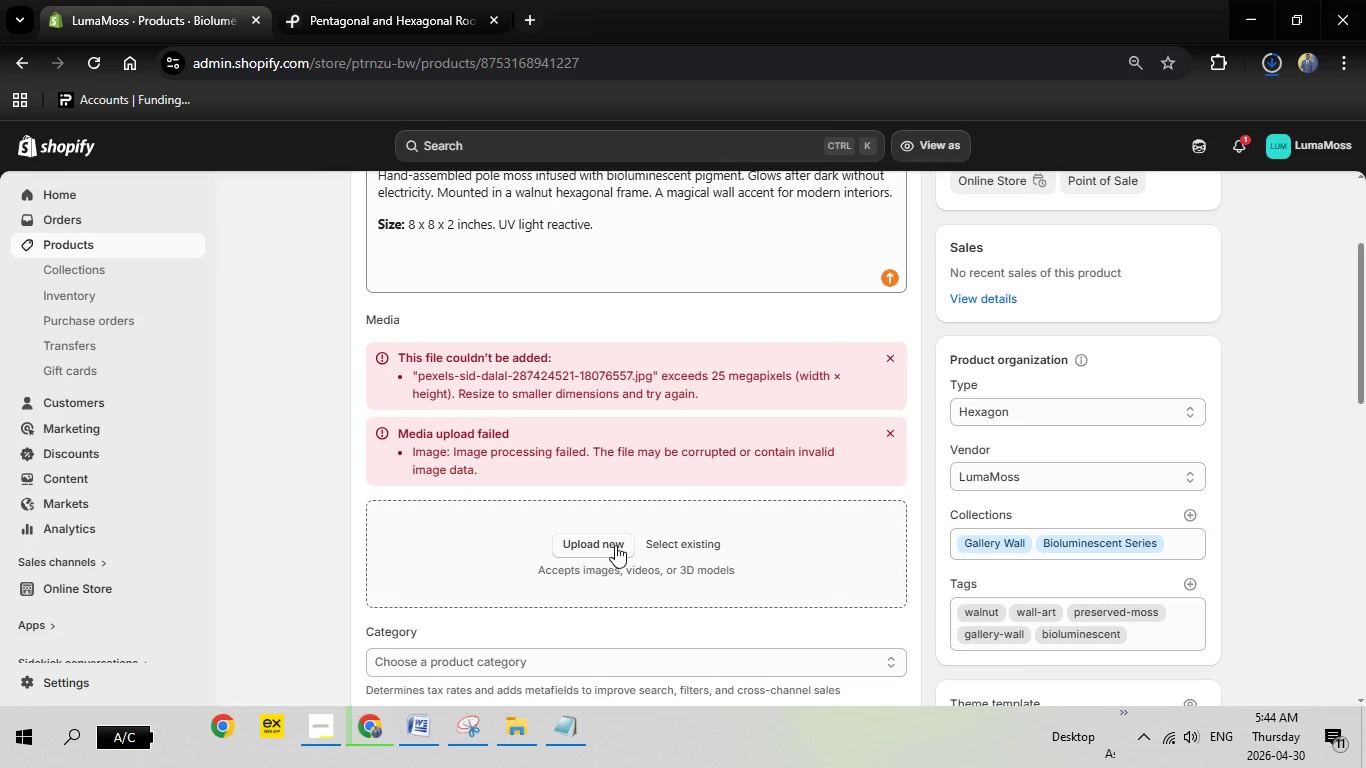 
left_click([615, 545])
 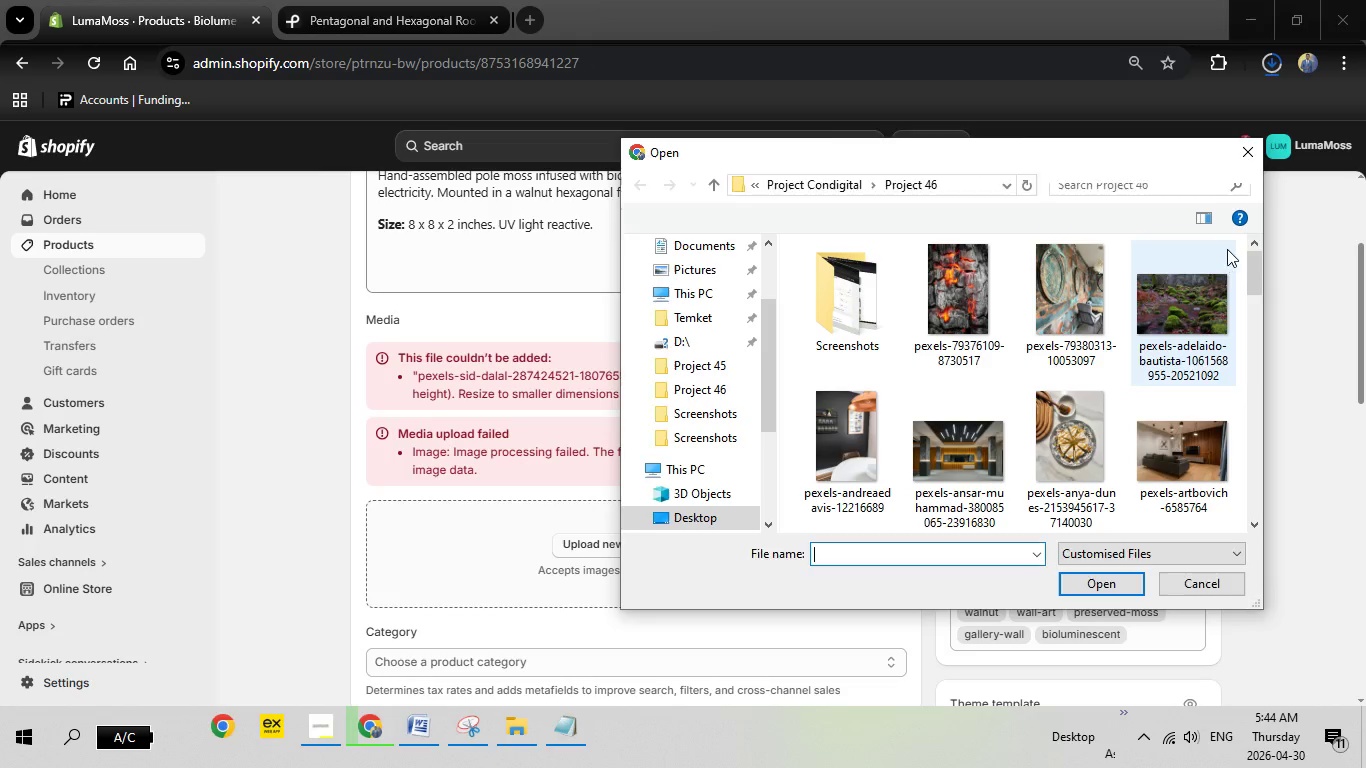 
left_click_drag(start_coordinate=[1253, 269], to_coordinate=[1267, 279])
 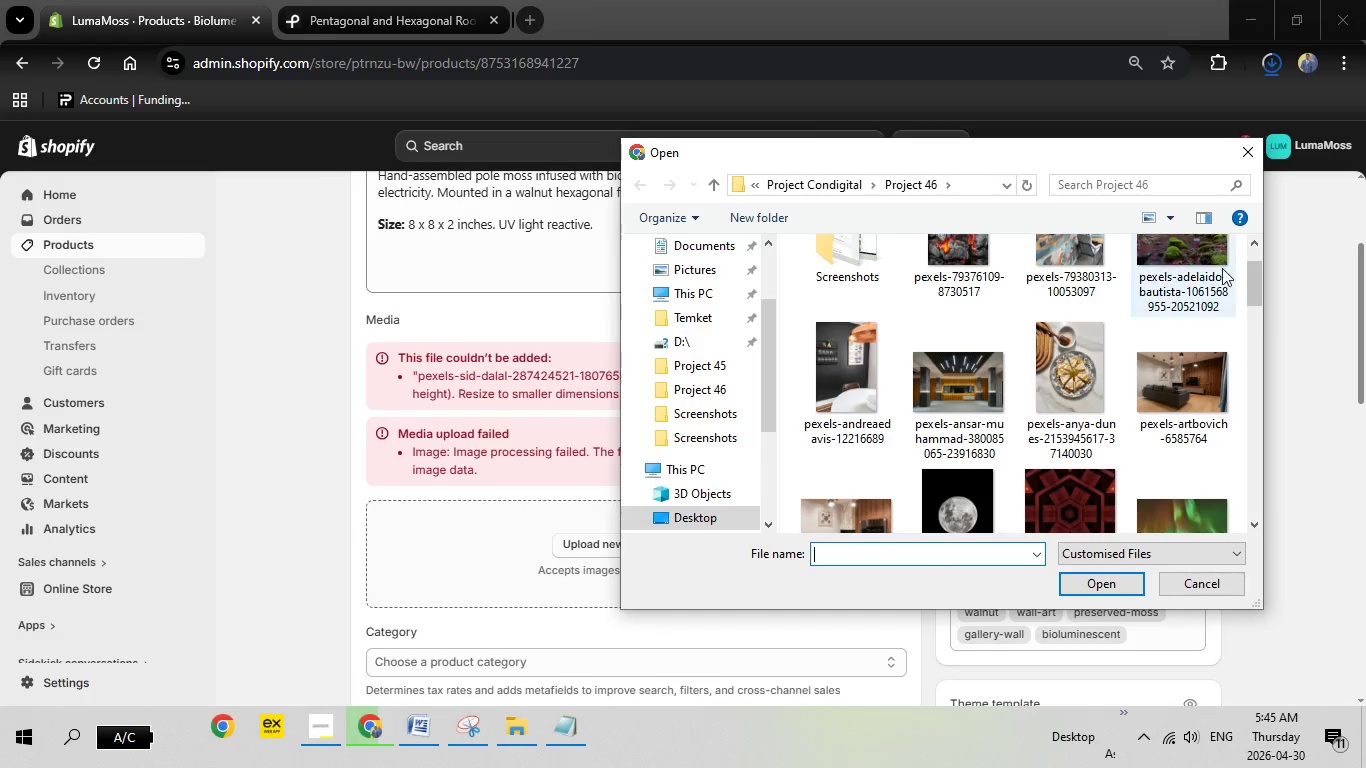 
left_click_drag(start_coordinate=[1252, 273], to_coordinate=[1252, 301])
 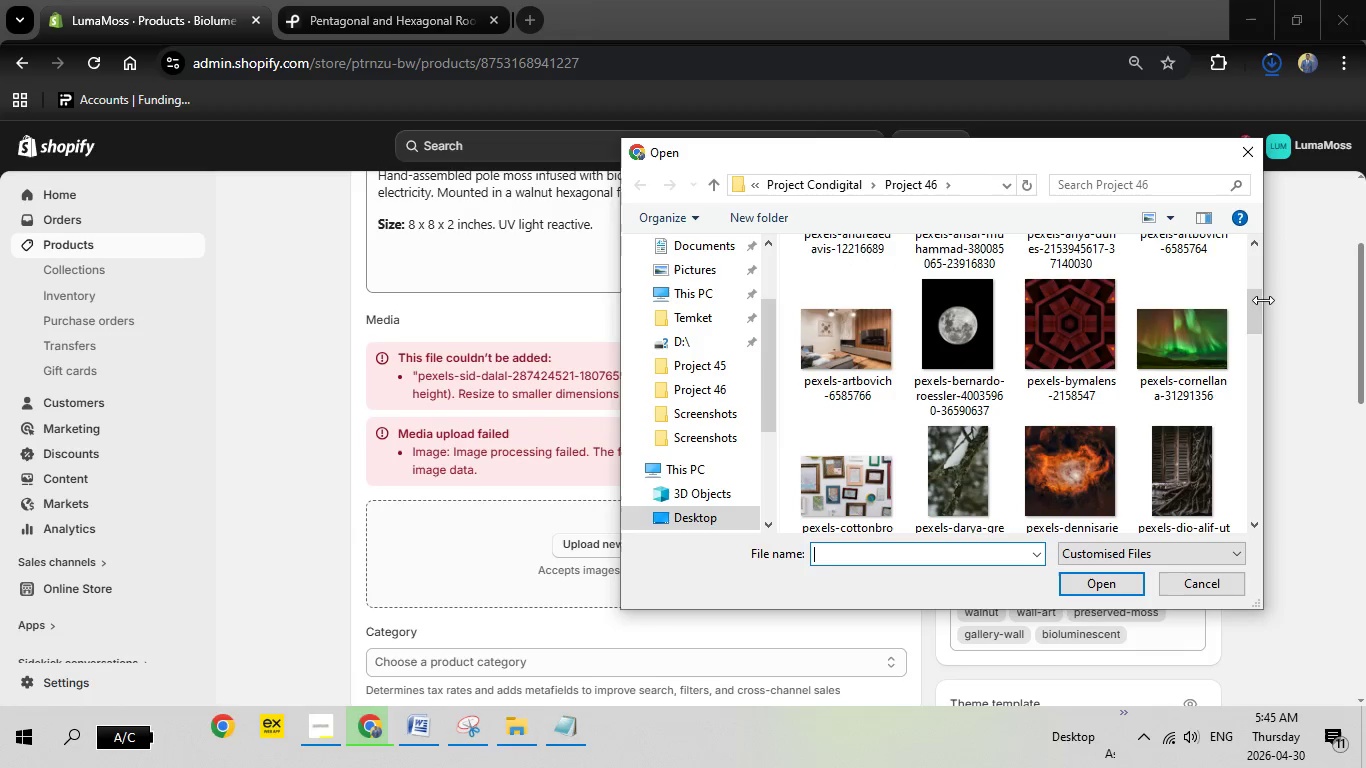 
left_click_drag(start_coordinate=[1255, 302], to_coordinate=[1229, 540])
 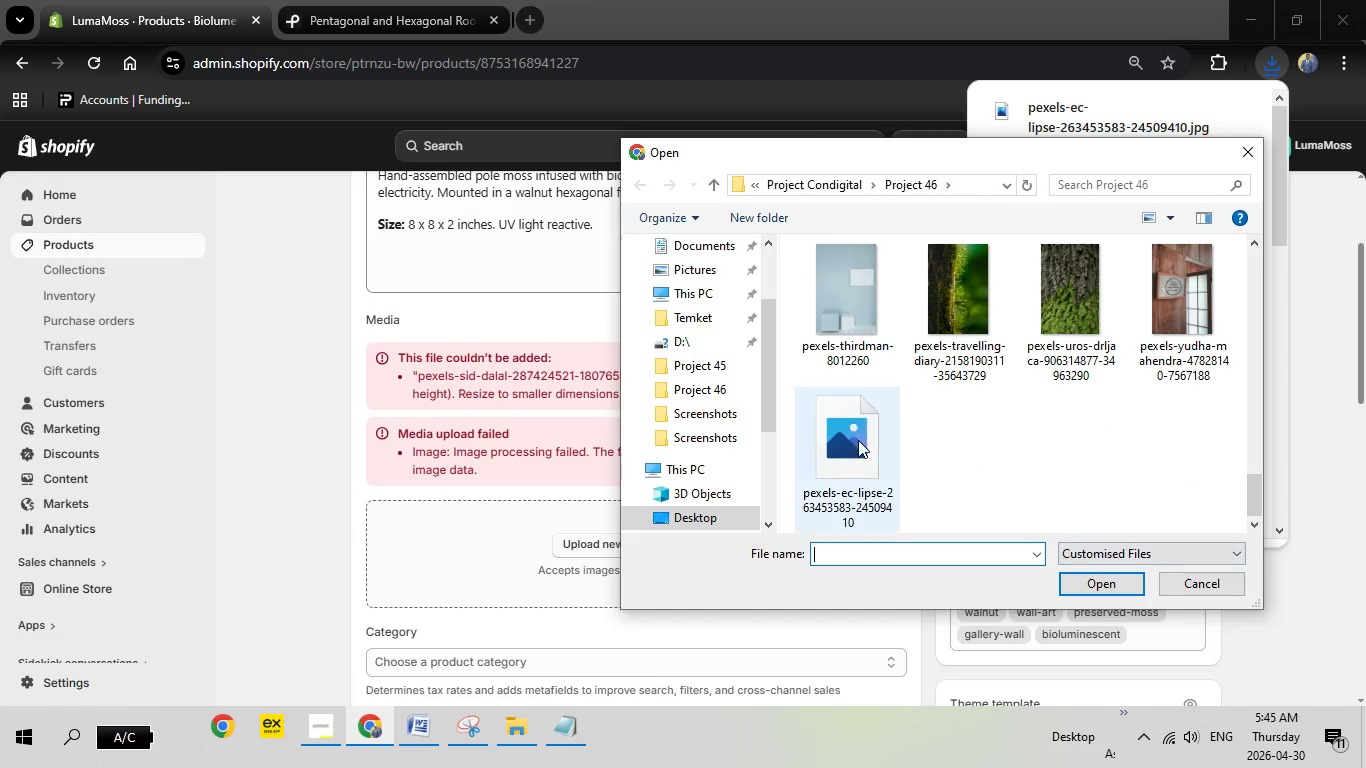 
mouse_move([881, 440])
 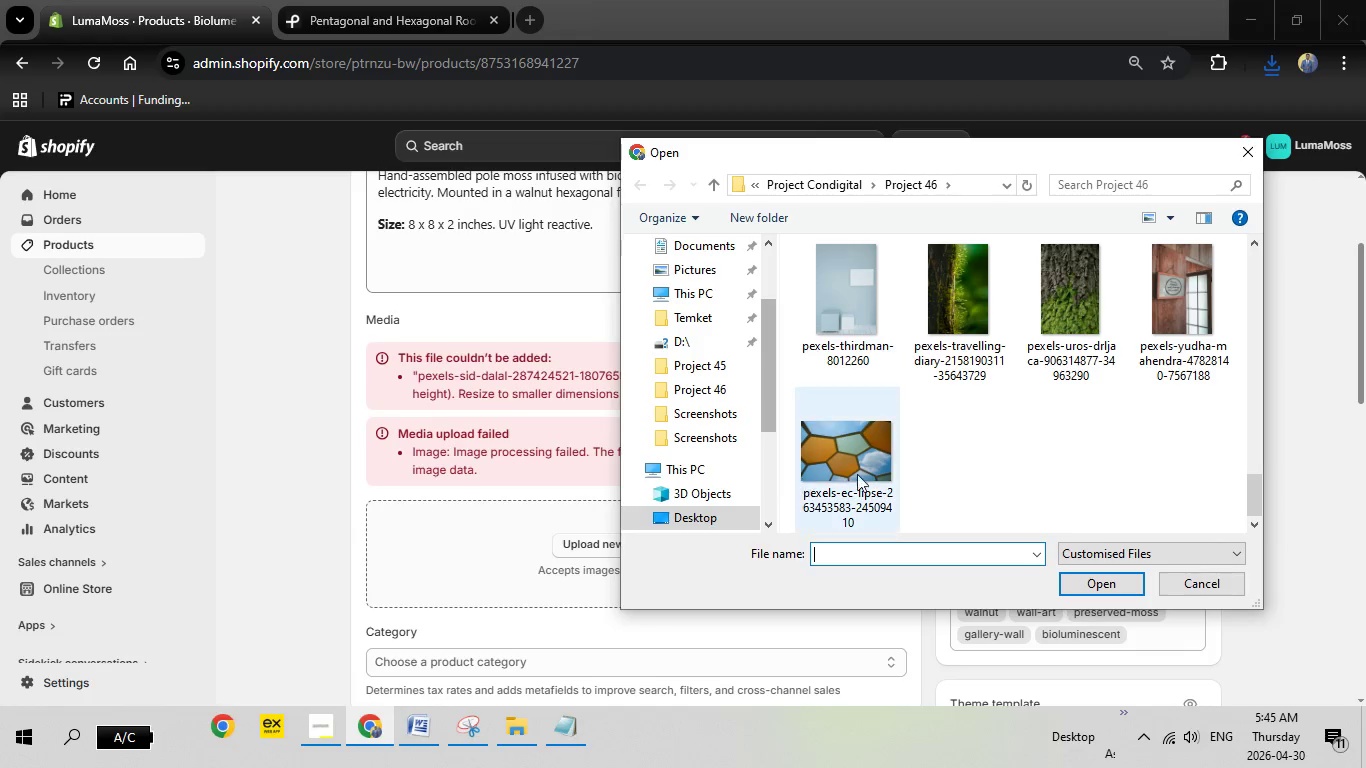 
double_click([858, 467])
 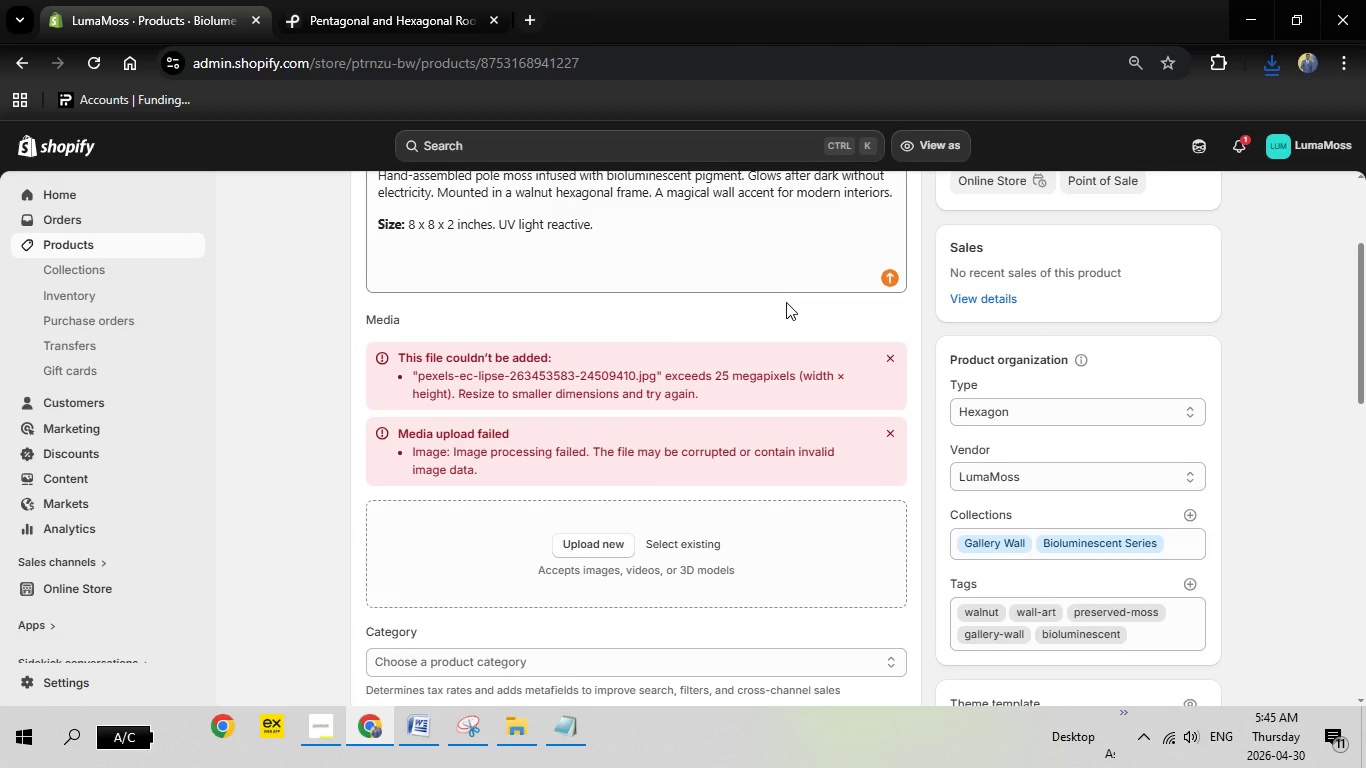 
left_click([420, 0])
 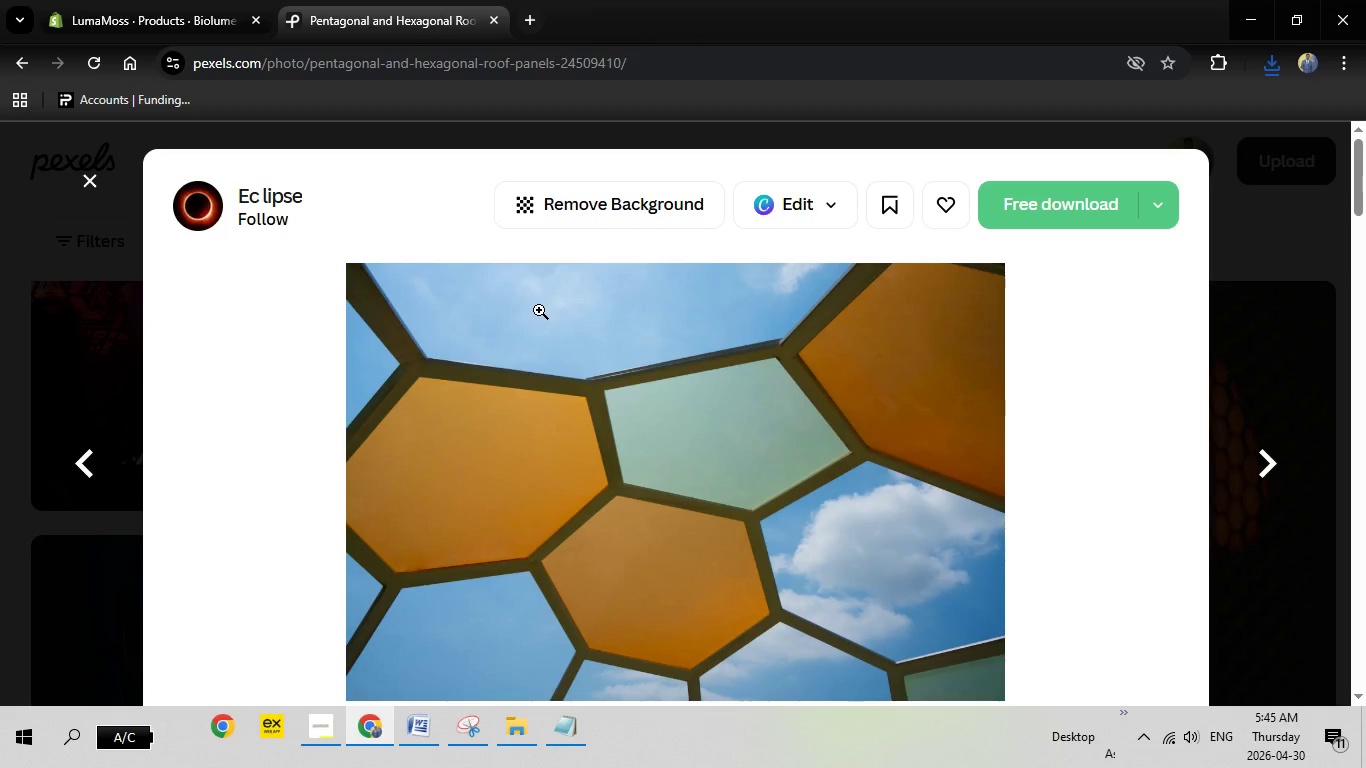 
key(Escape)
 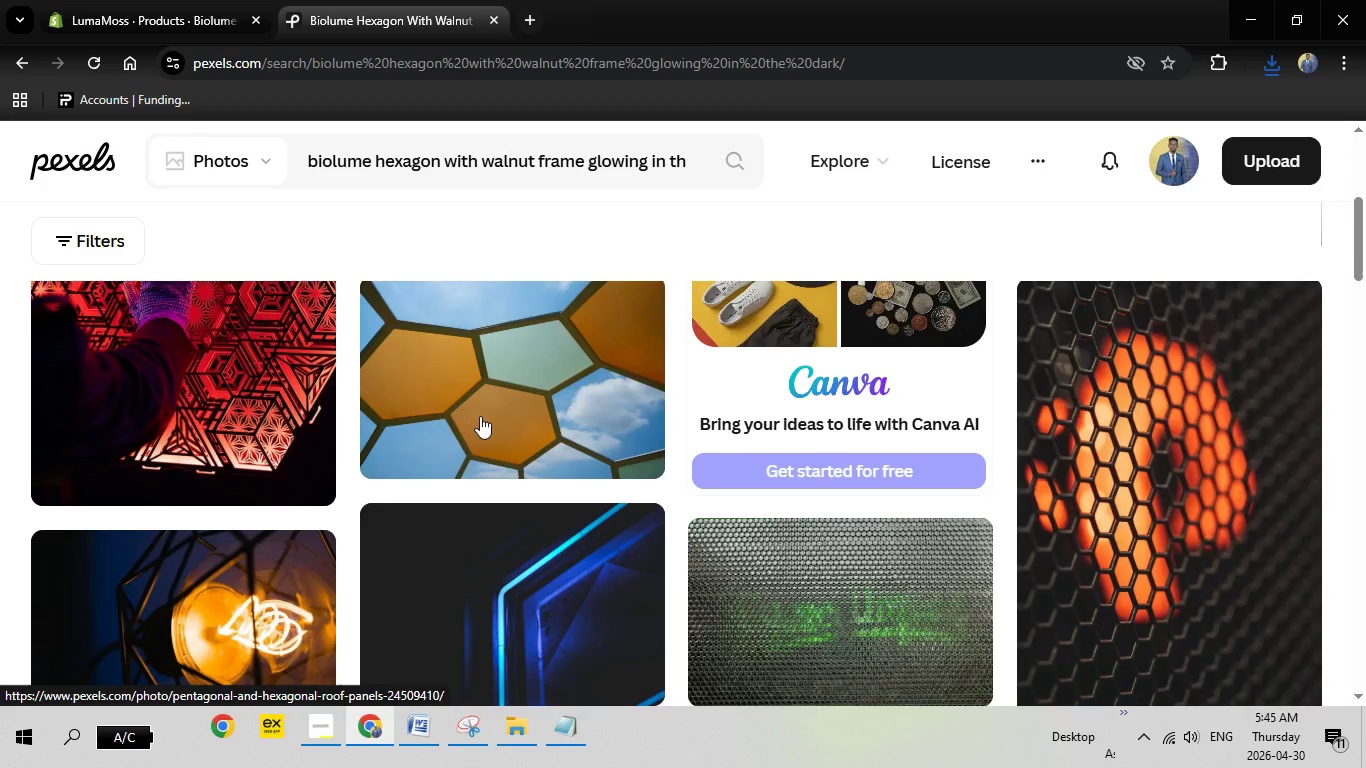 
scroll: coordinate [485, 421], scroll_direction: down, amount: 4.0
 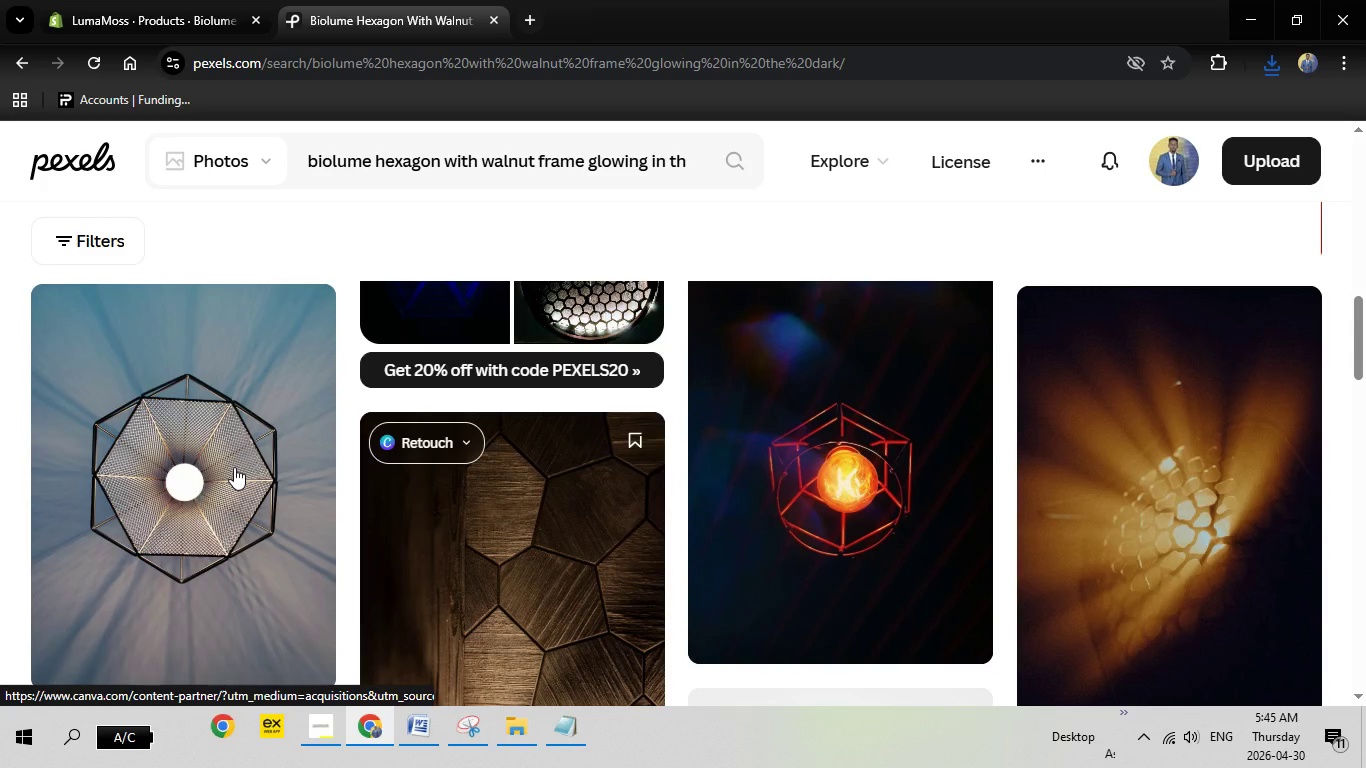 
left_click([234, 467])
 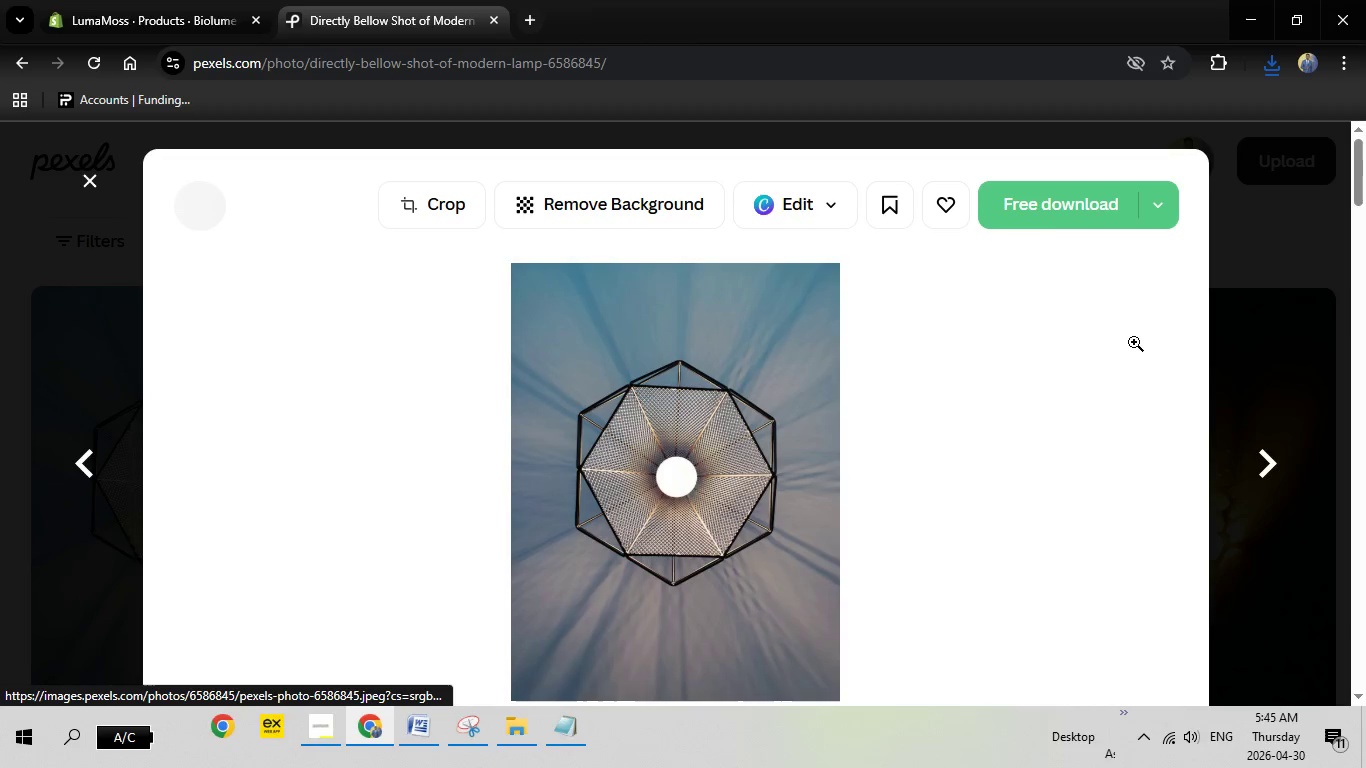 
left_click([1027, 221])
 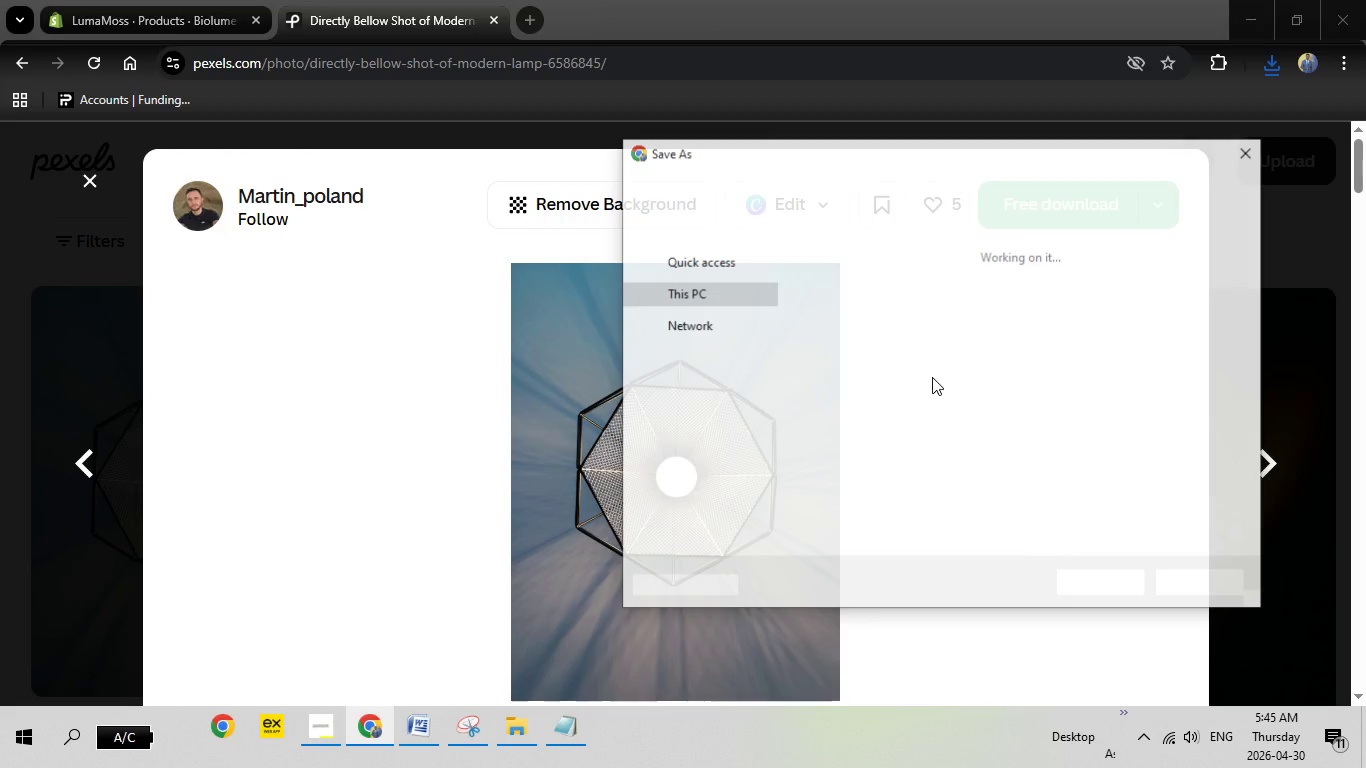 
wait(5.94)
 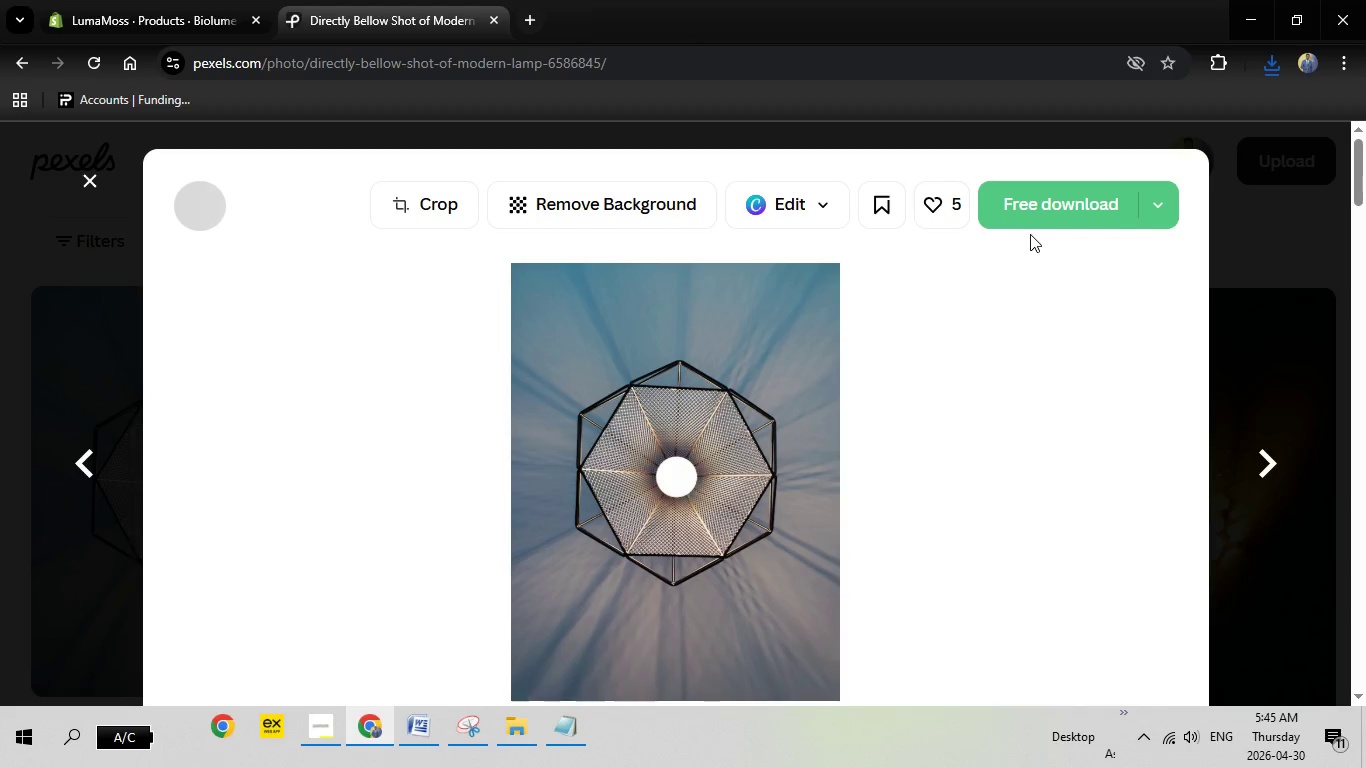 
left_click([1118, 583])
 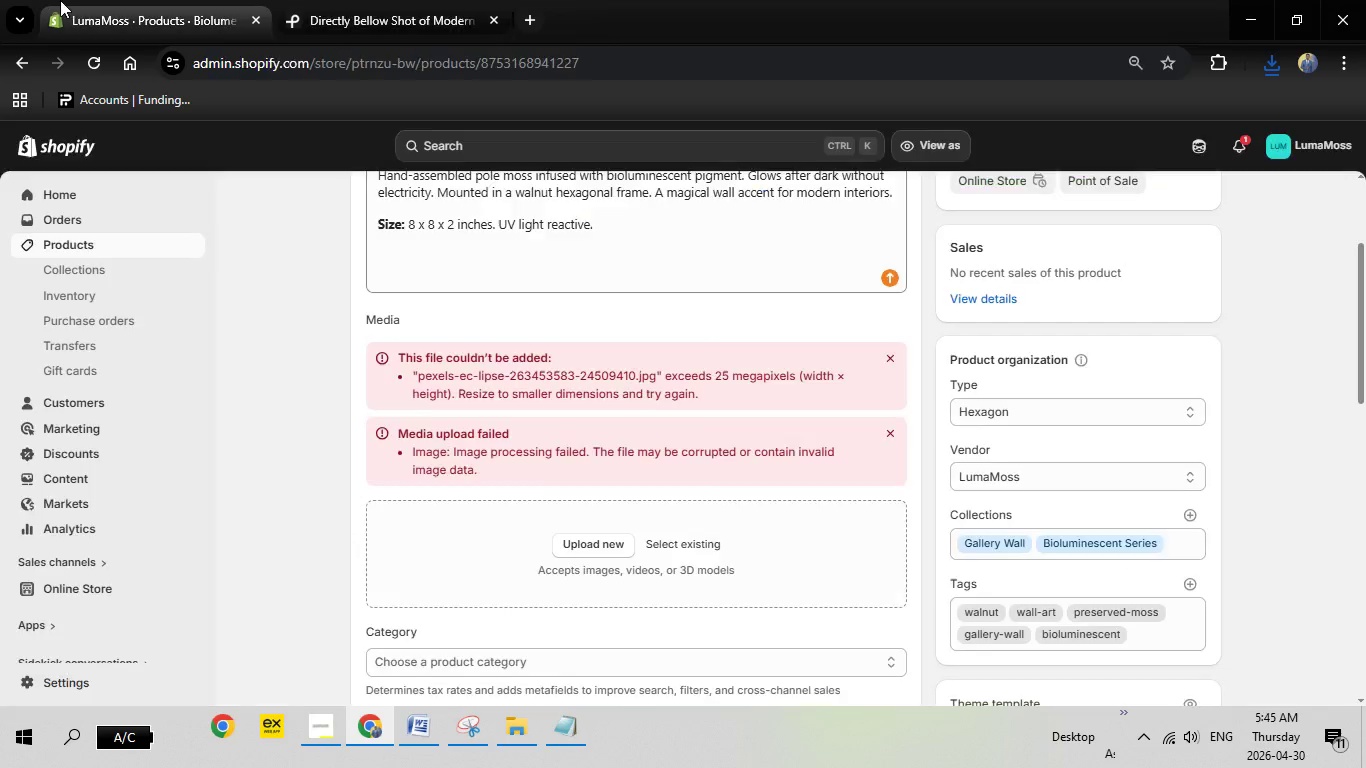 
left_click([60, 0])
 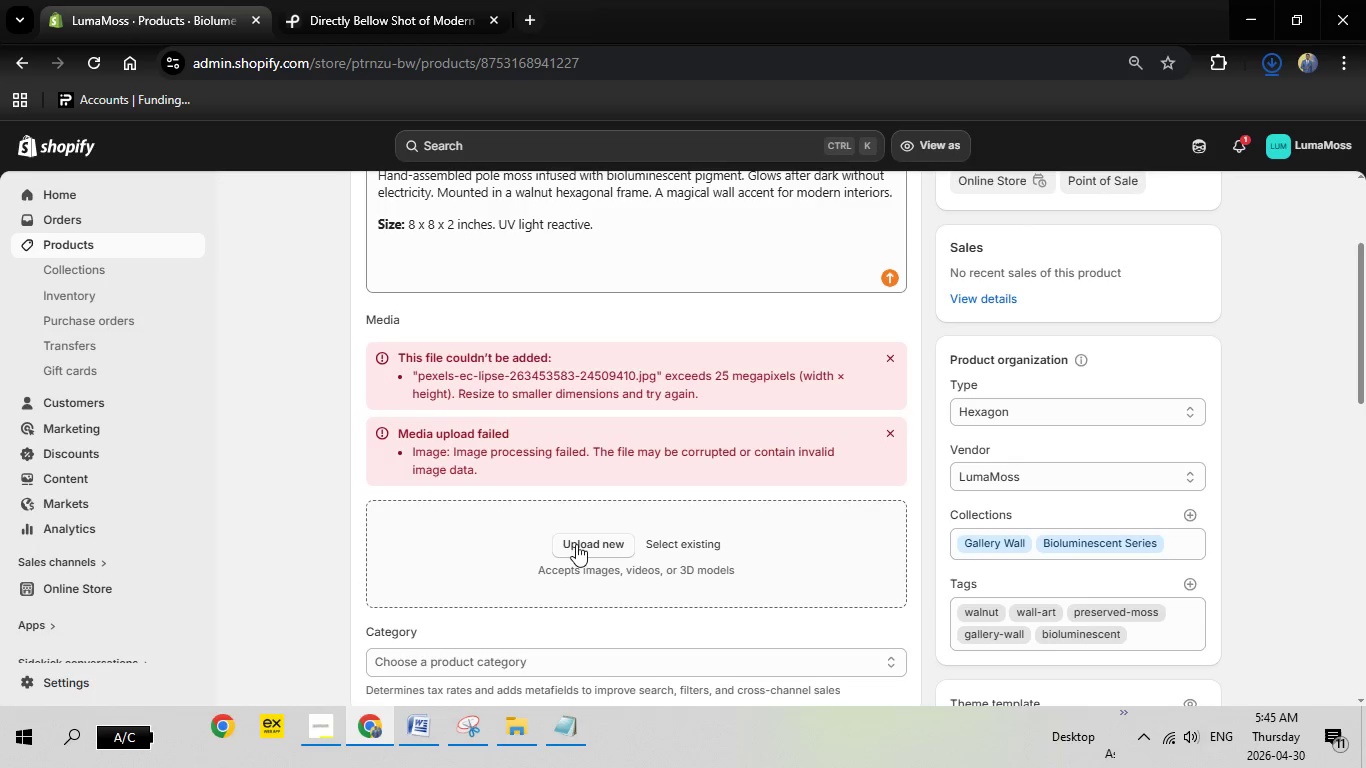 
left_click([576, 544])
 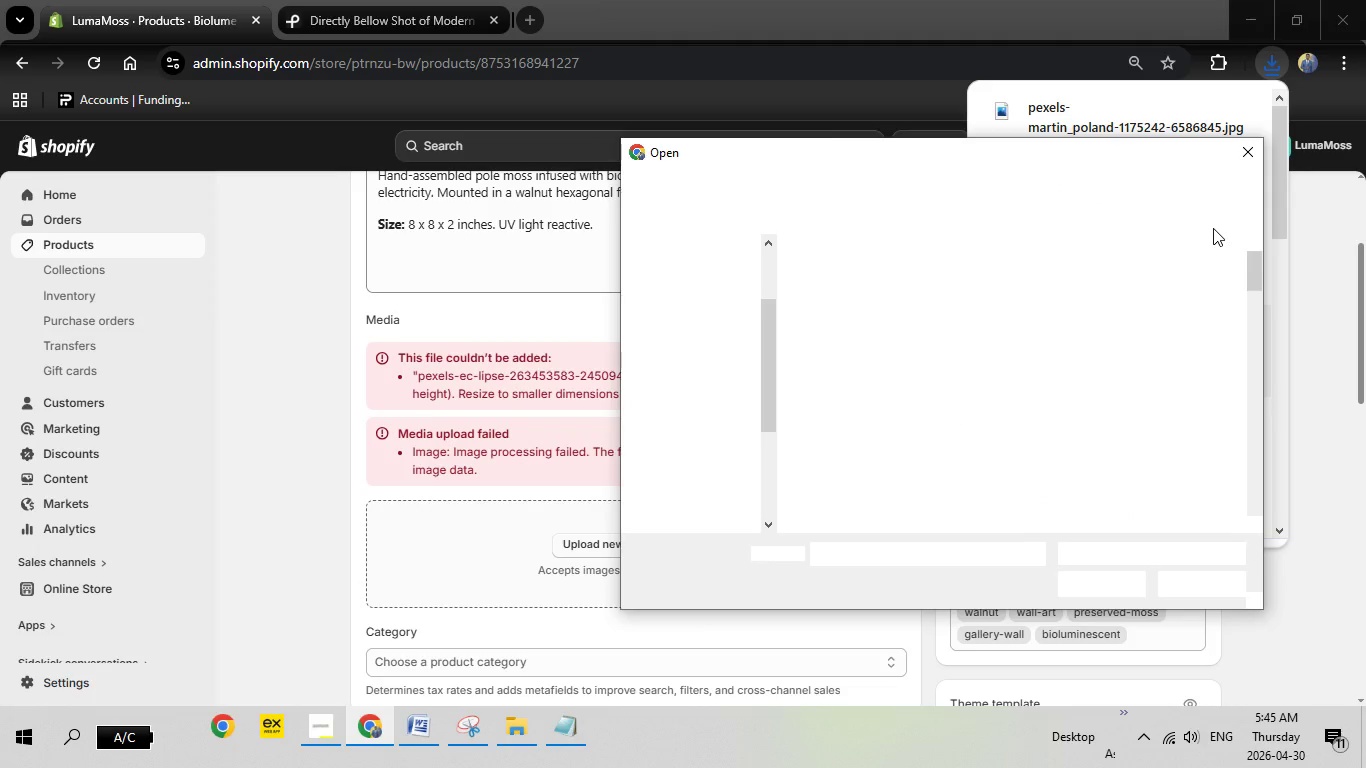 
left_click_drag(start_coordinate=[1248, 279], to_coordinate=[1273, 438])
 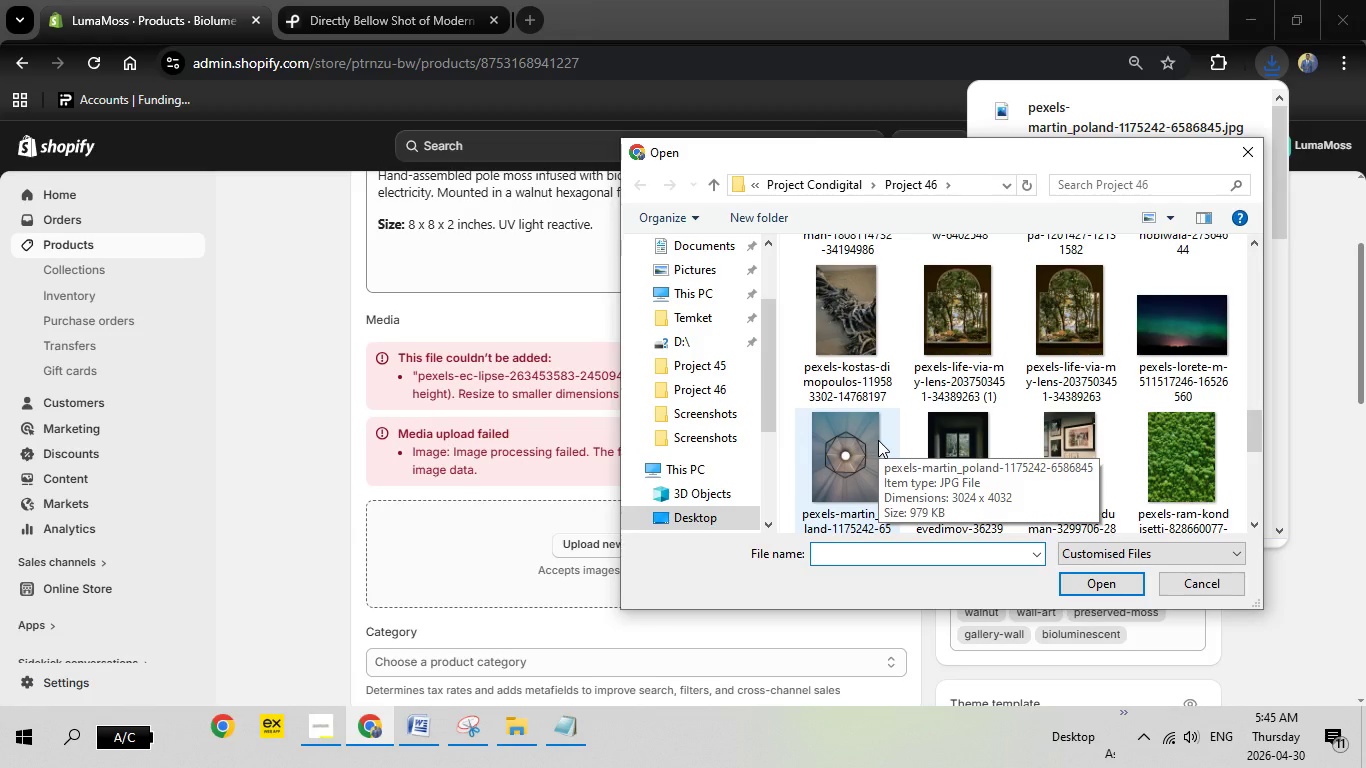 
double_click([878, 440])
 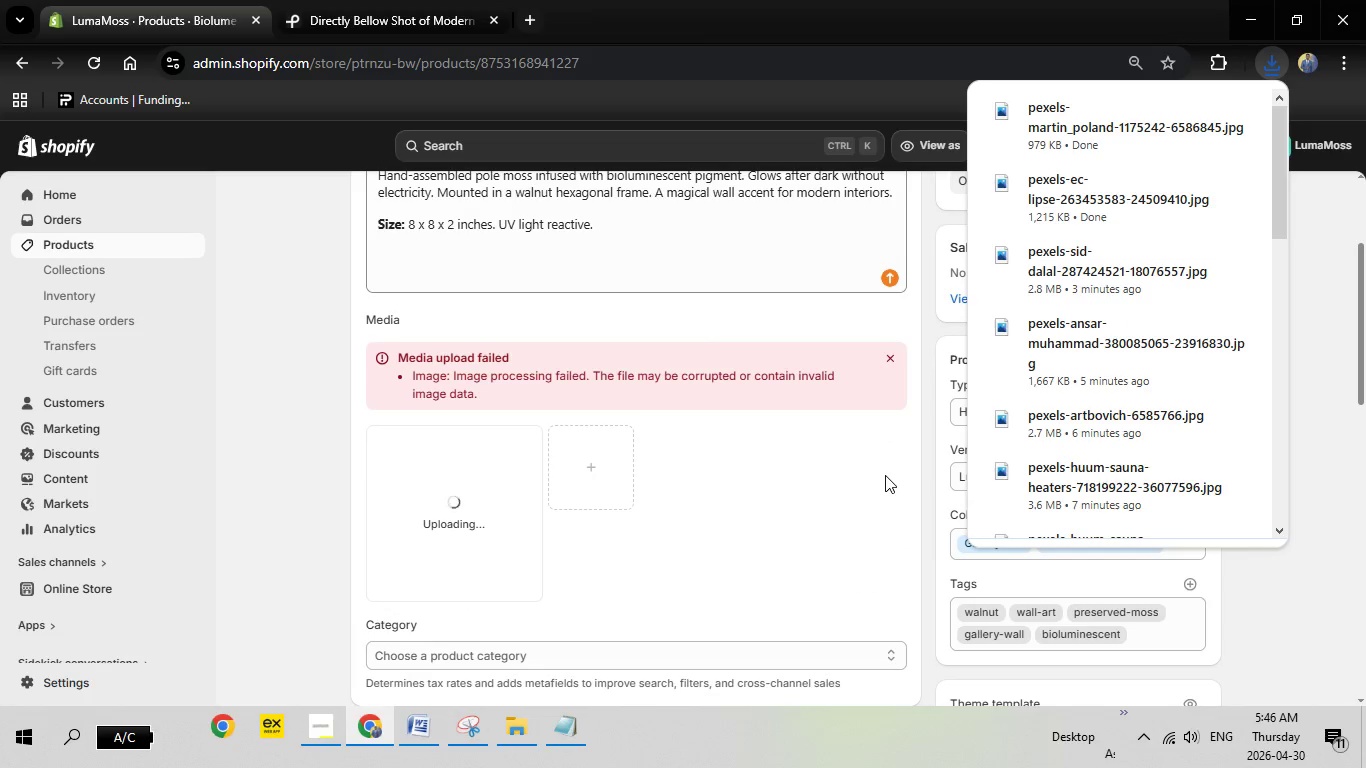 
wait(14.48)
 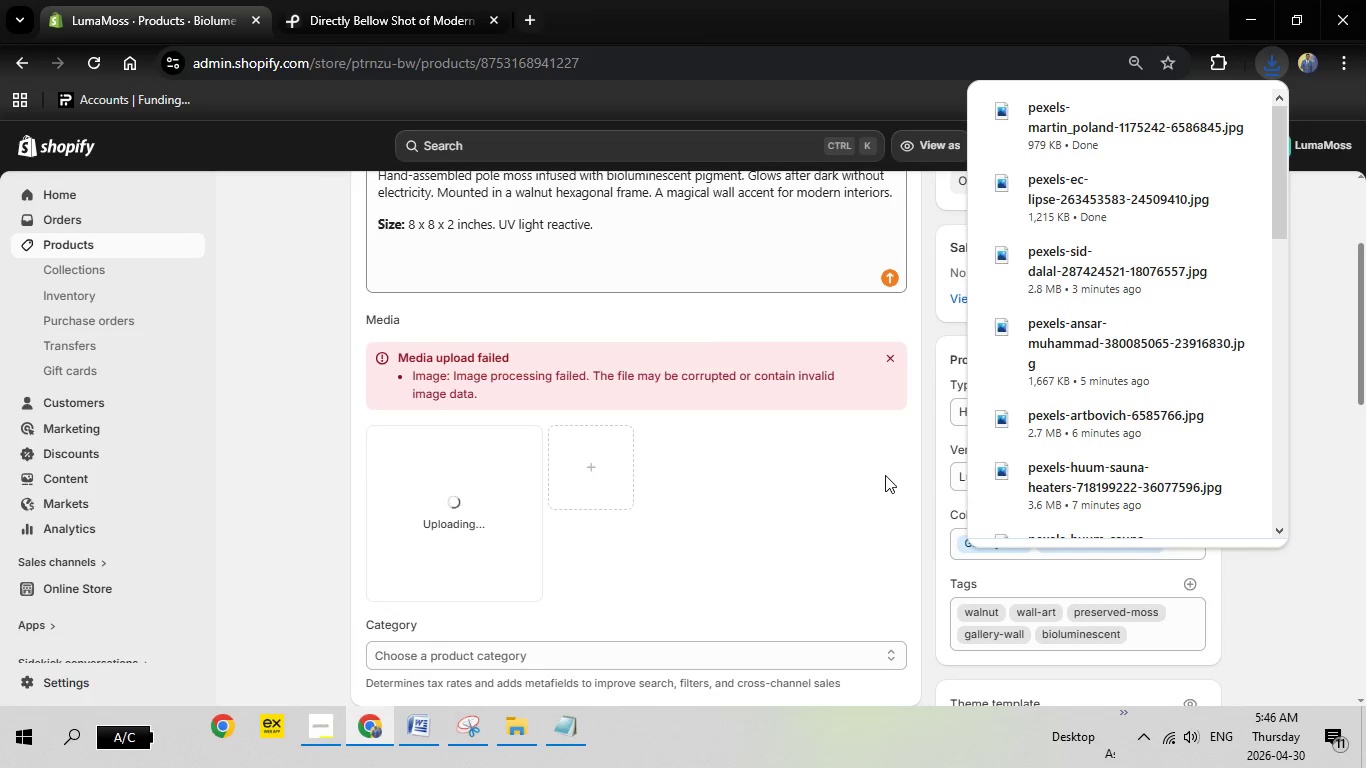 
scroll: coordinate [823, 511], scroll_direction: down, amount: 1.0
 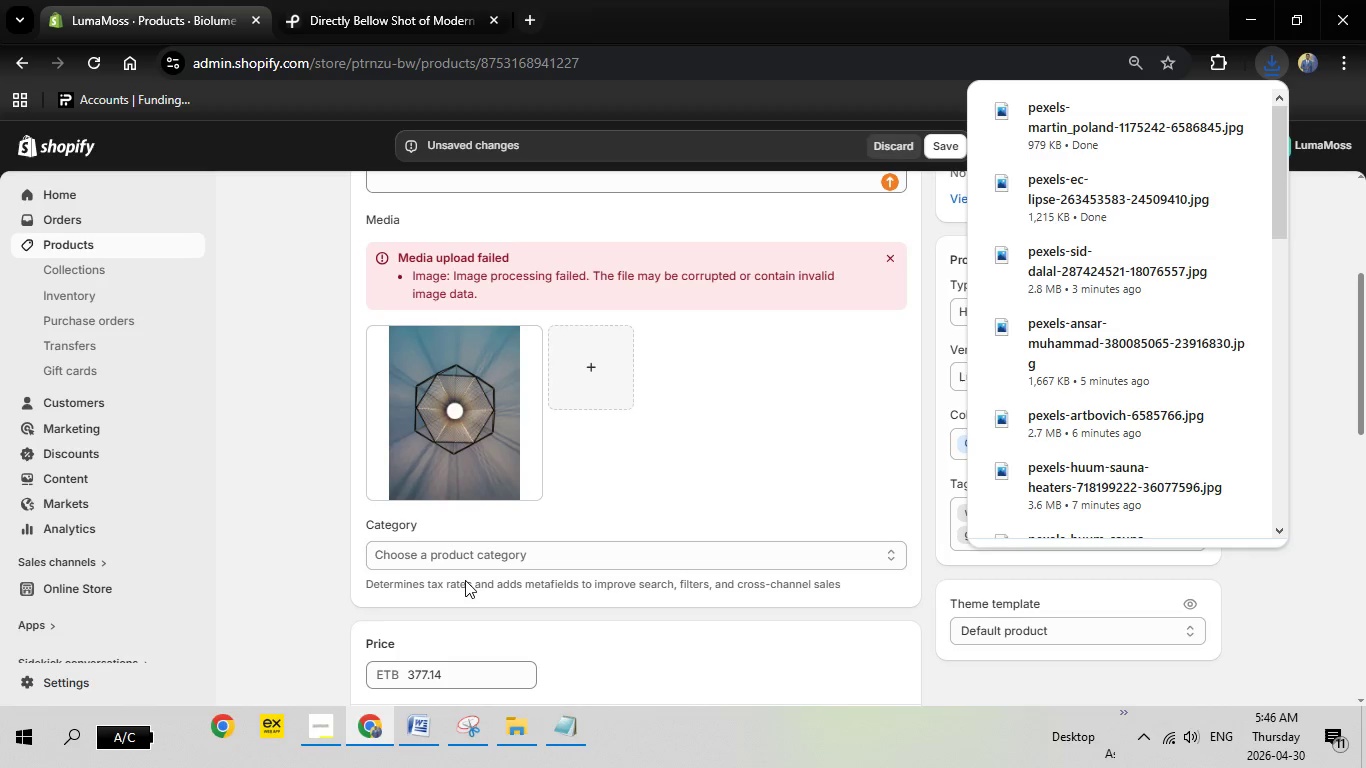 
wait(6.42)
 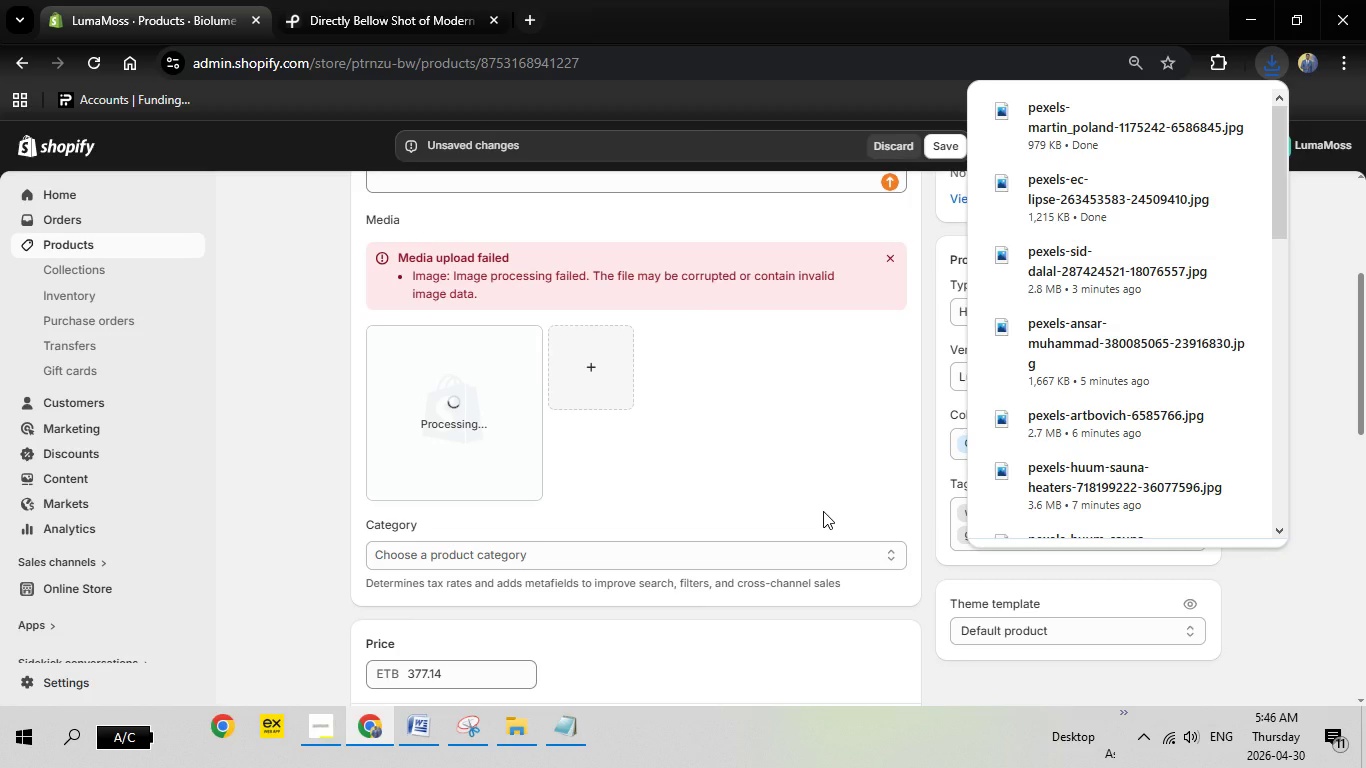 
left_click([480, 584])
 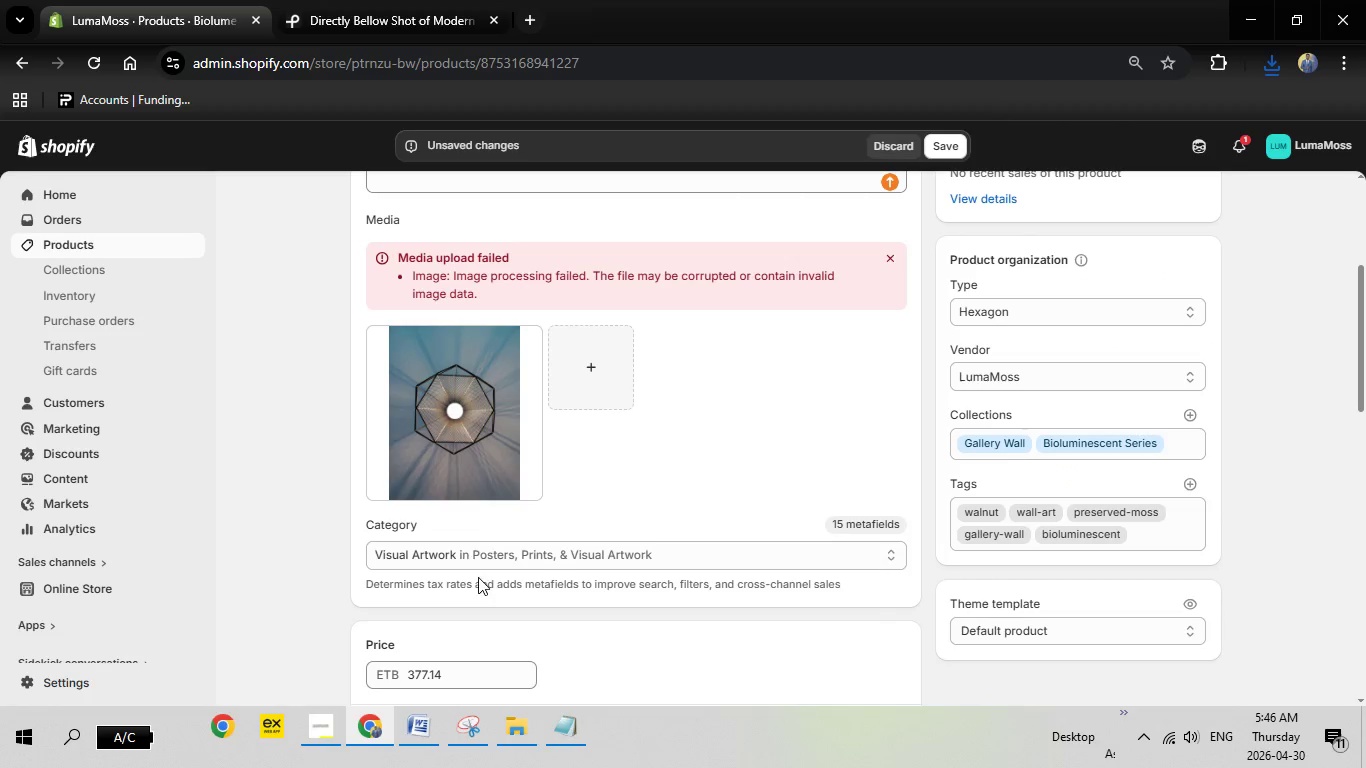 
wait(5.25)
 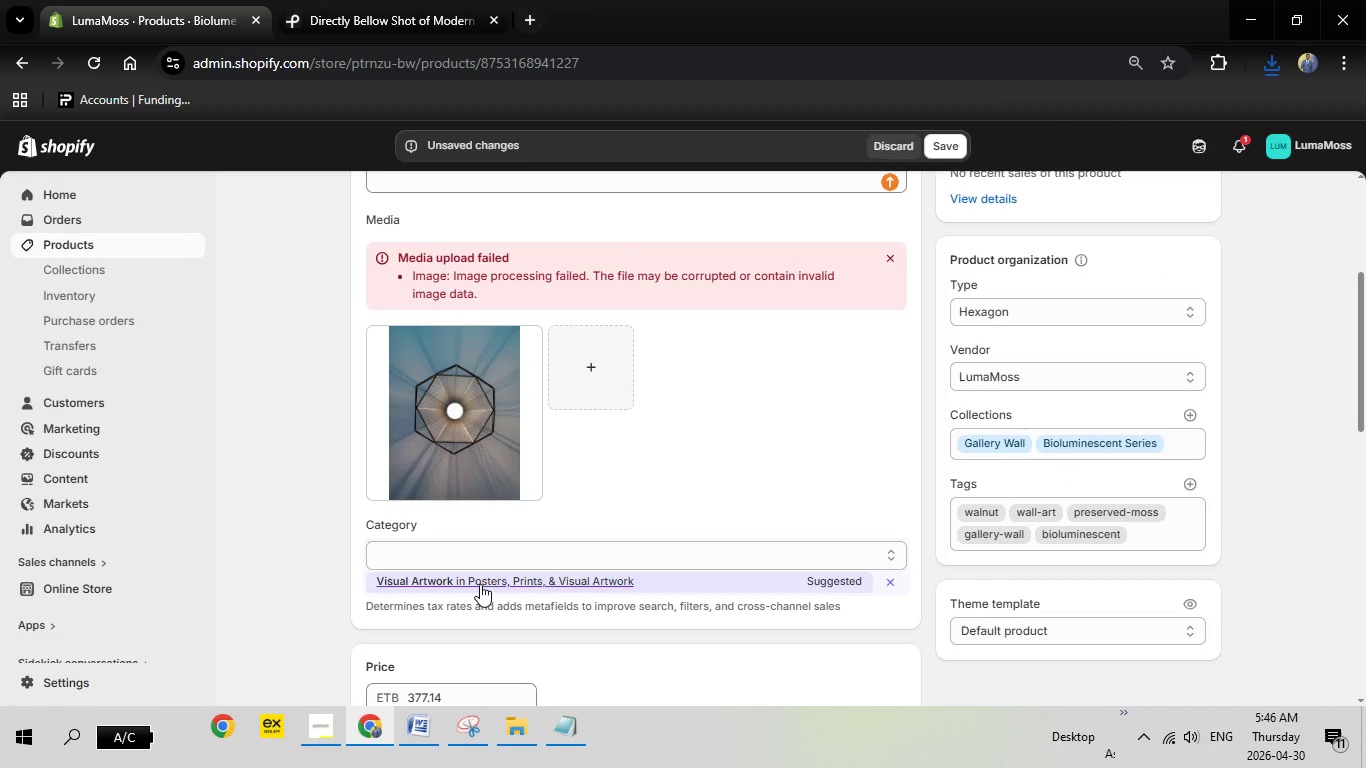 
left_click([495, 406])
 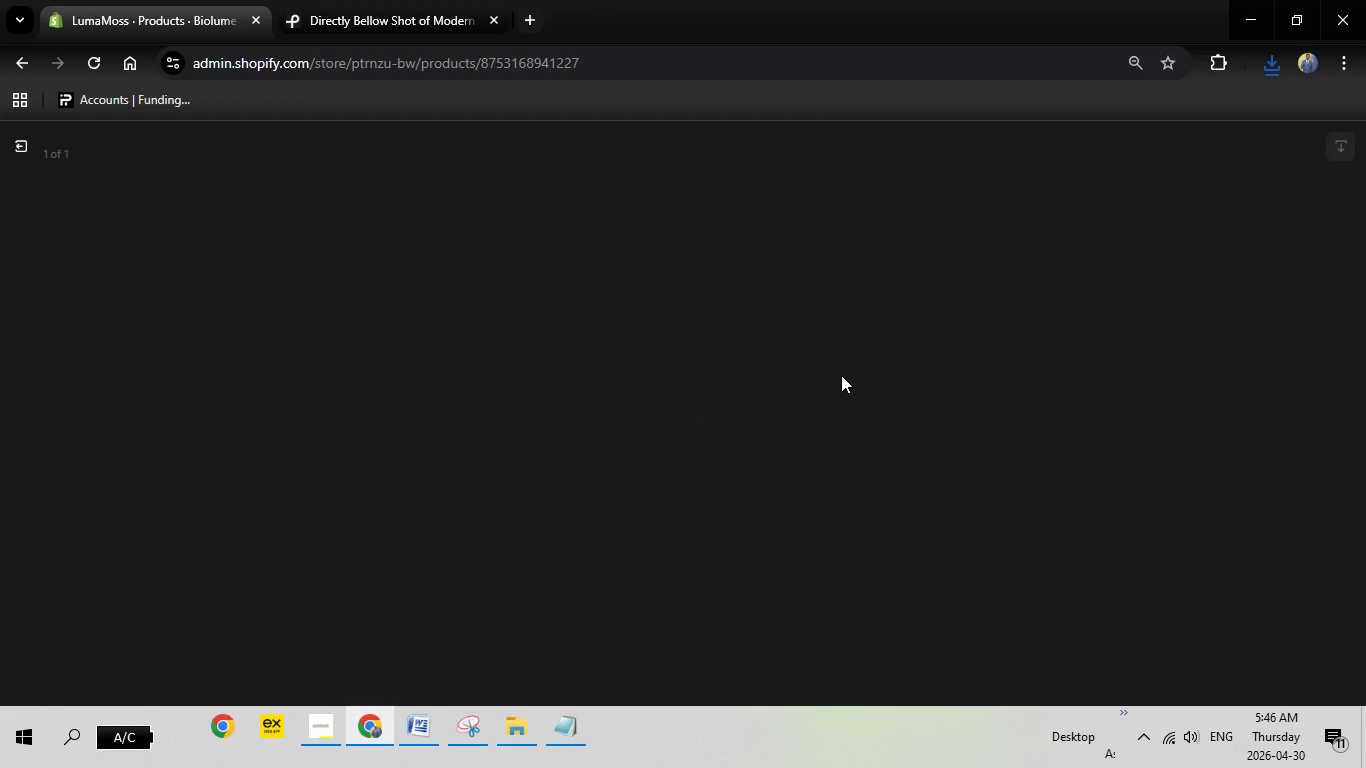 
wait(9.94)
 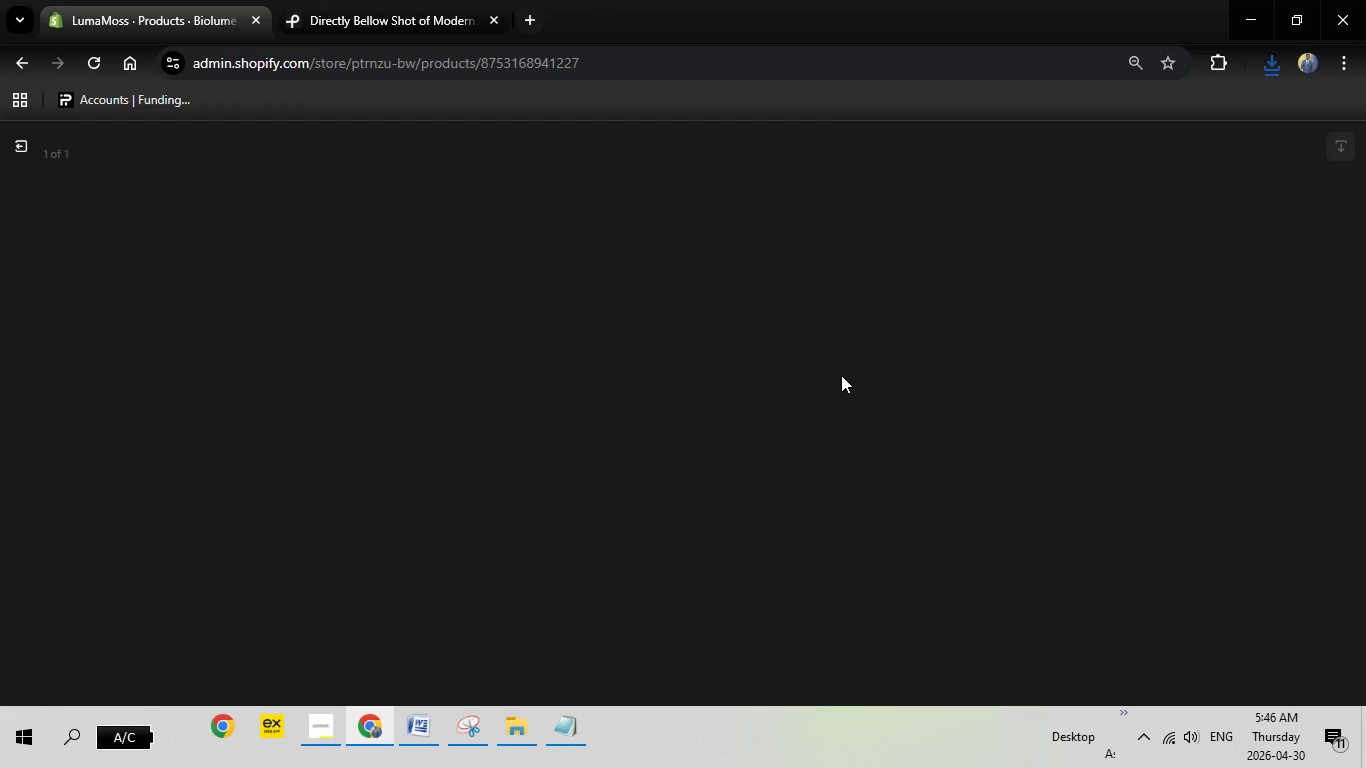 
left_click([1166, 359])
 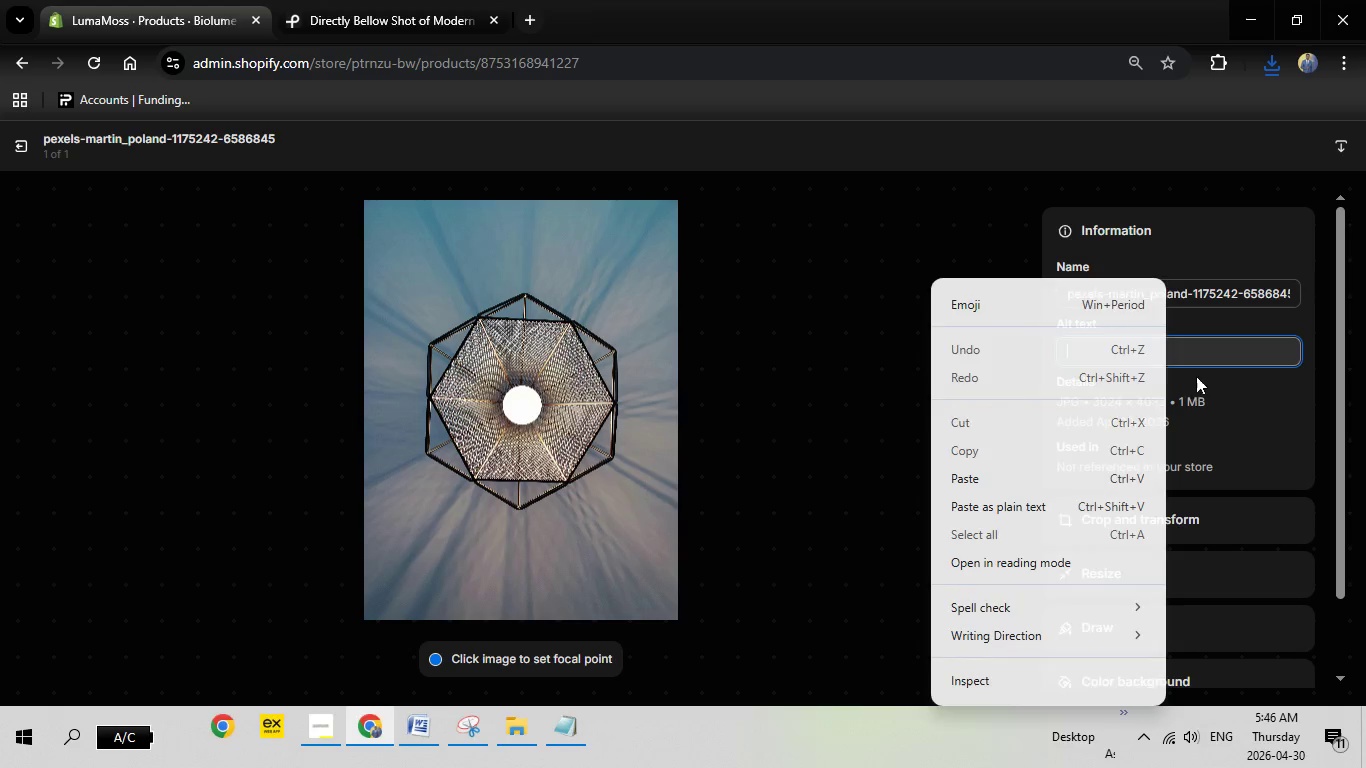 
right_click([1166, 359])
 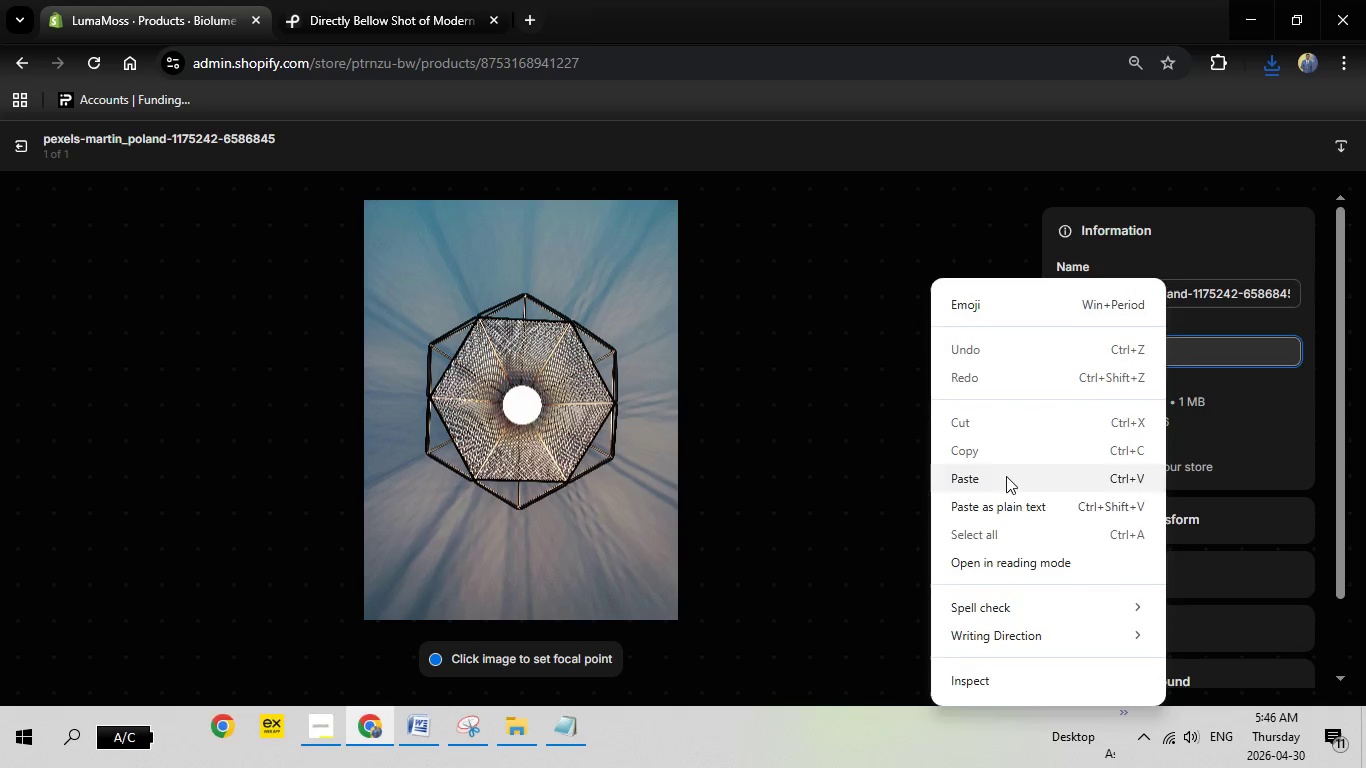 
left_click([1006, 476])
 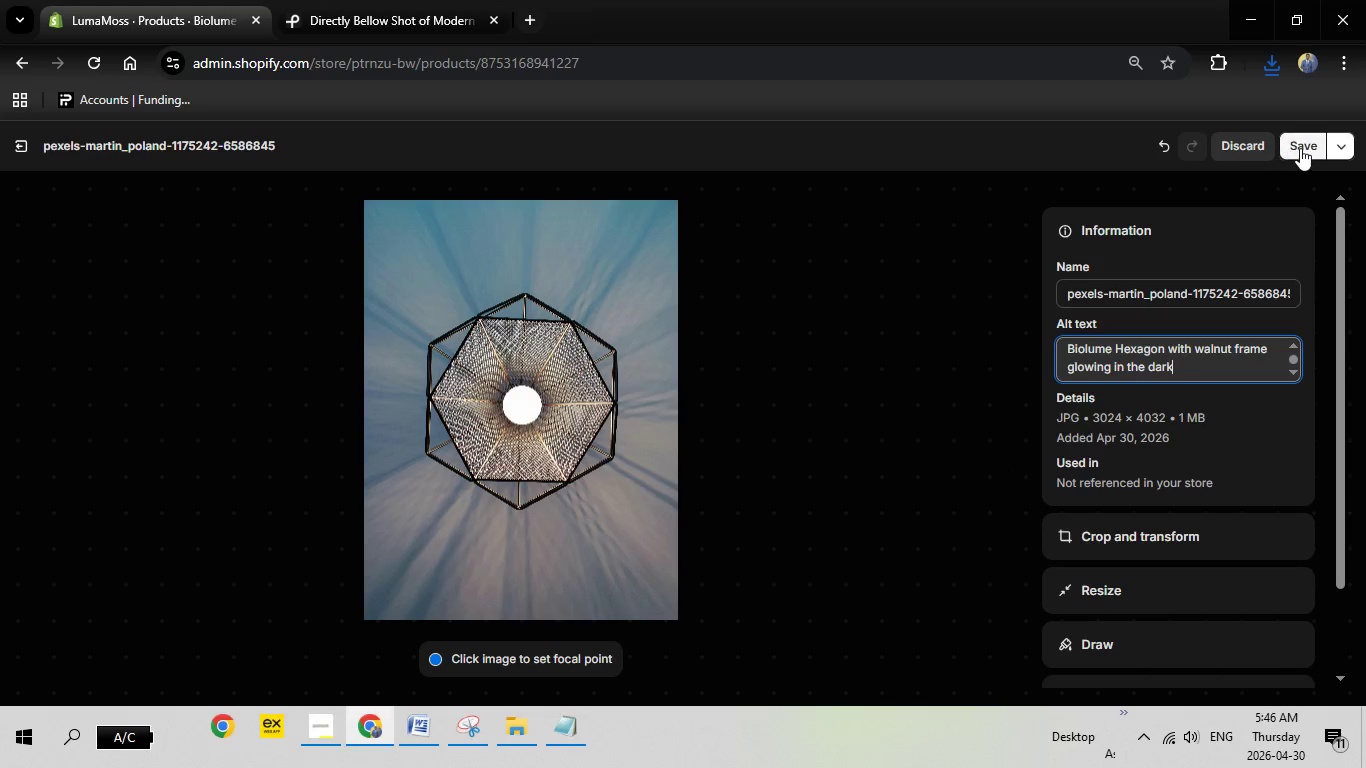 
left_click([1303, 148])
 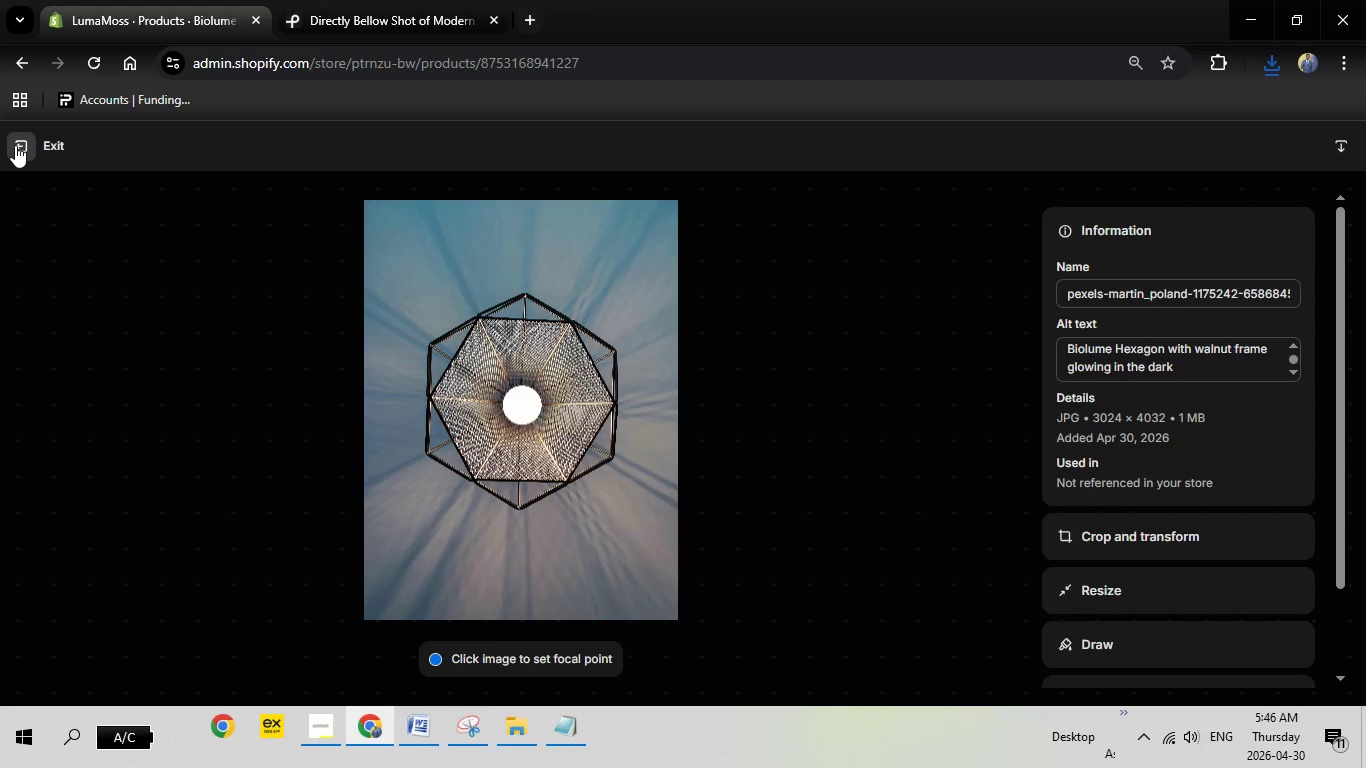 
left_click([15, 145])
 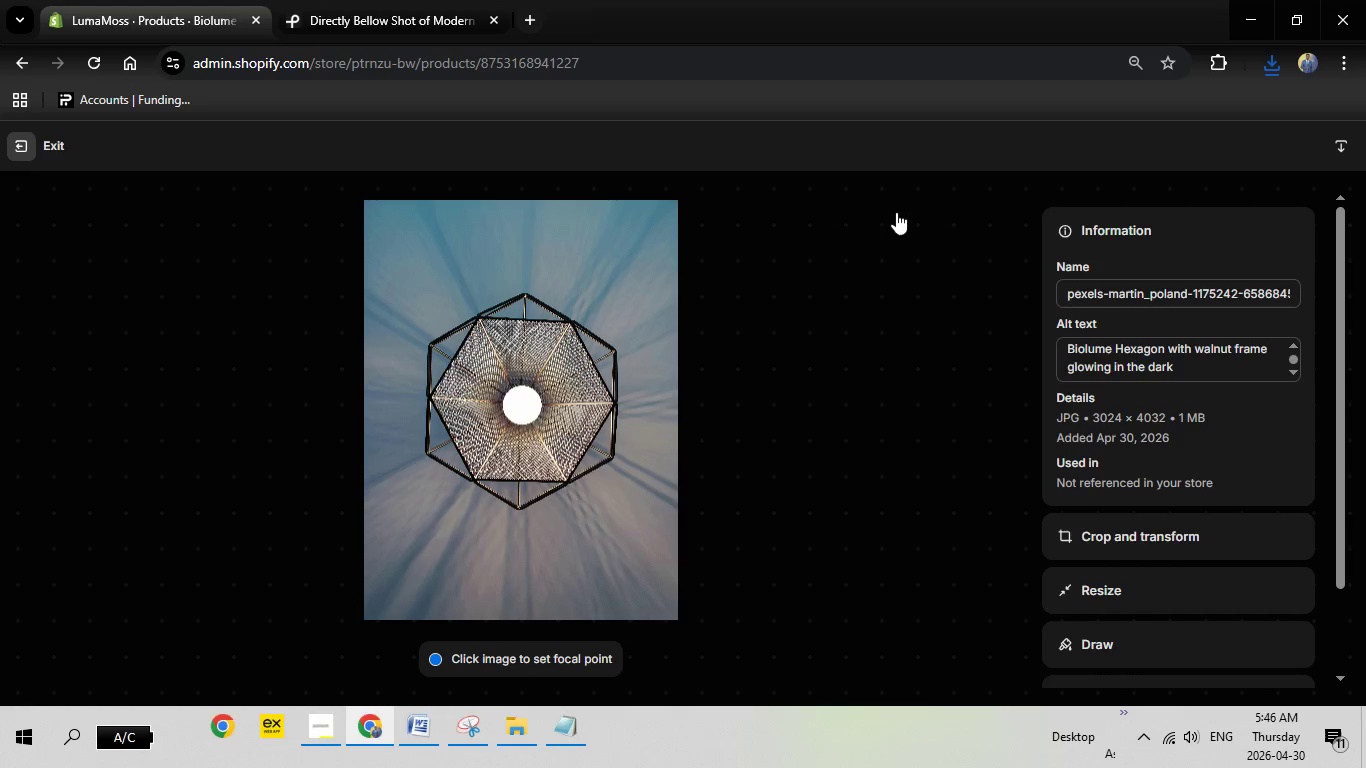 
mouse_move([912, 216])
 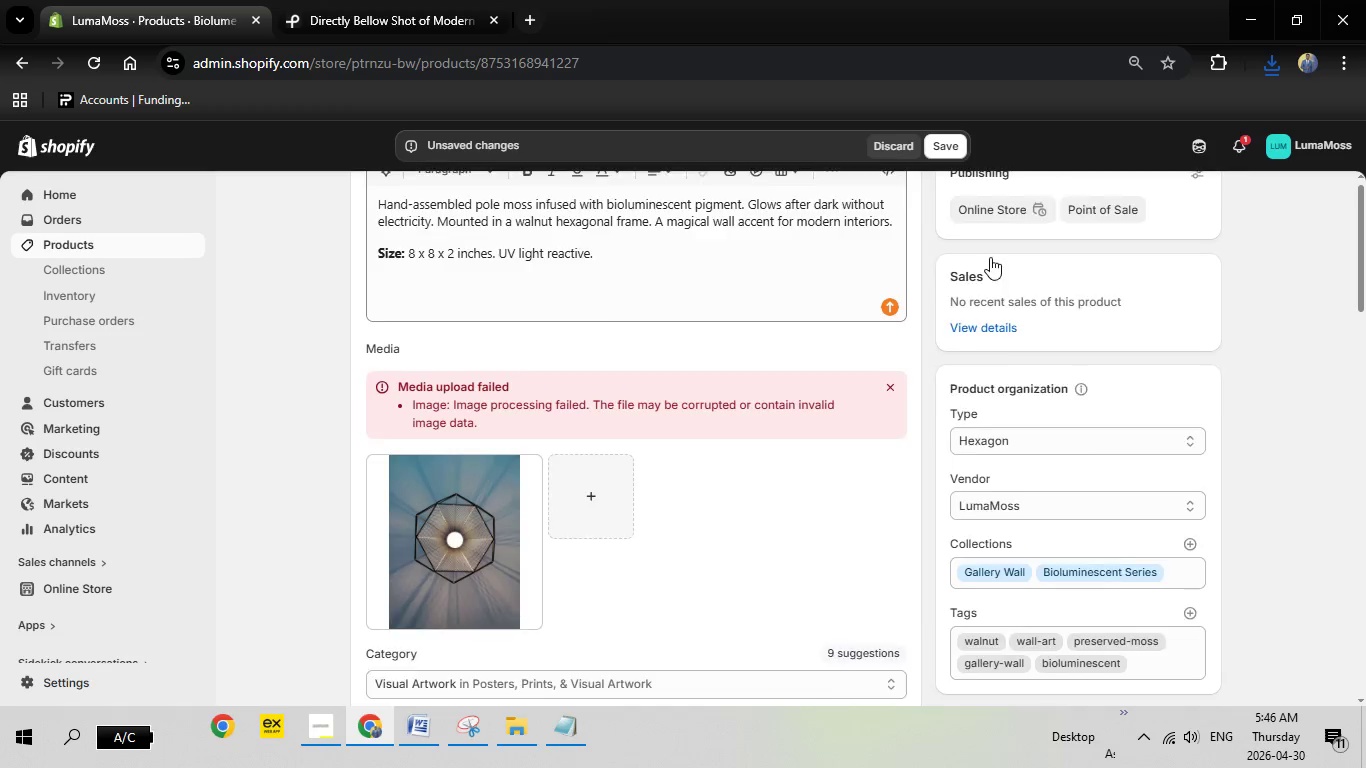 
scroll: coordinate [990, 257], scroll_direction: up, amount: 4.0
 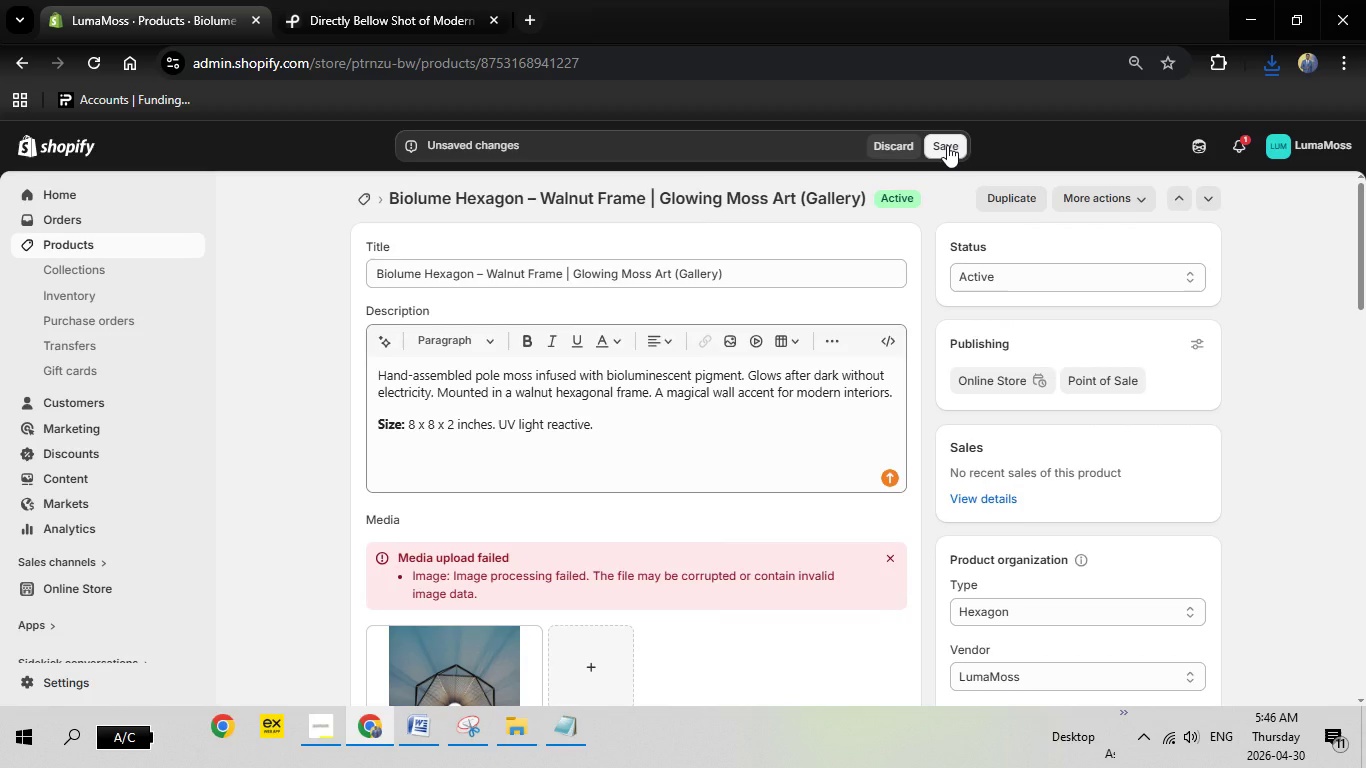 
left_click([947, 145])
 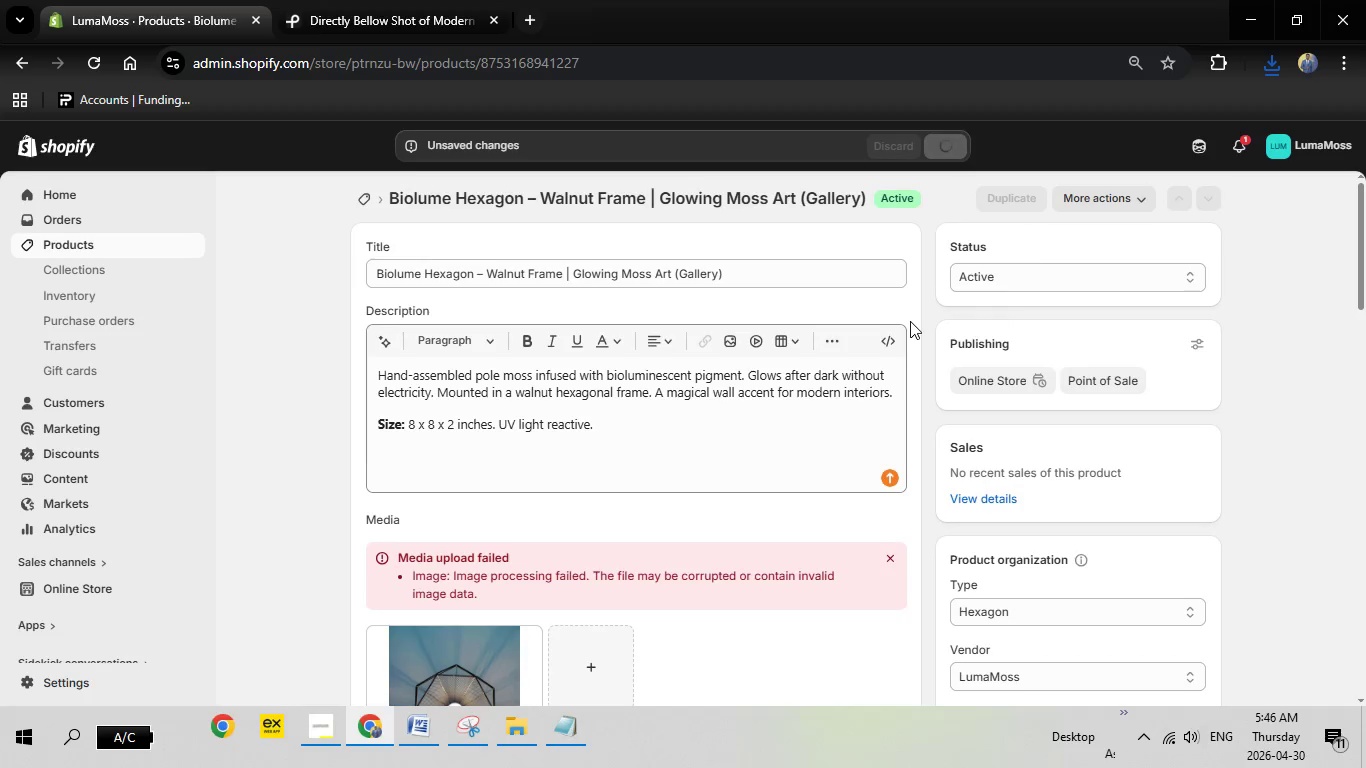 
wait(6.34)
 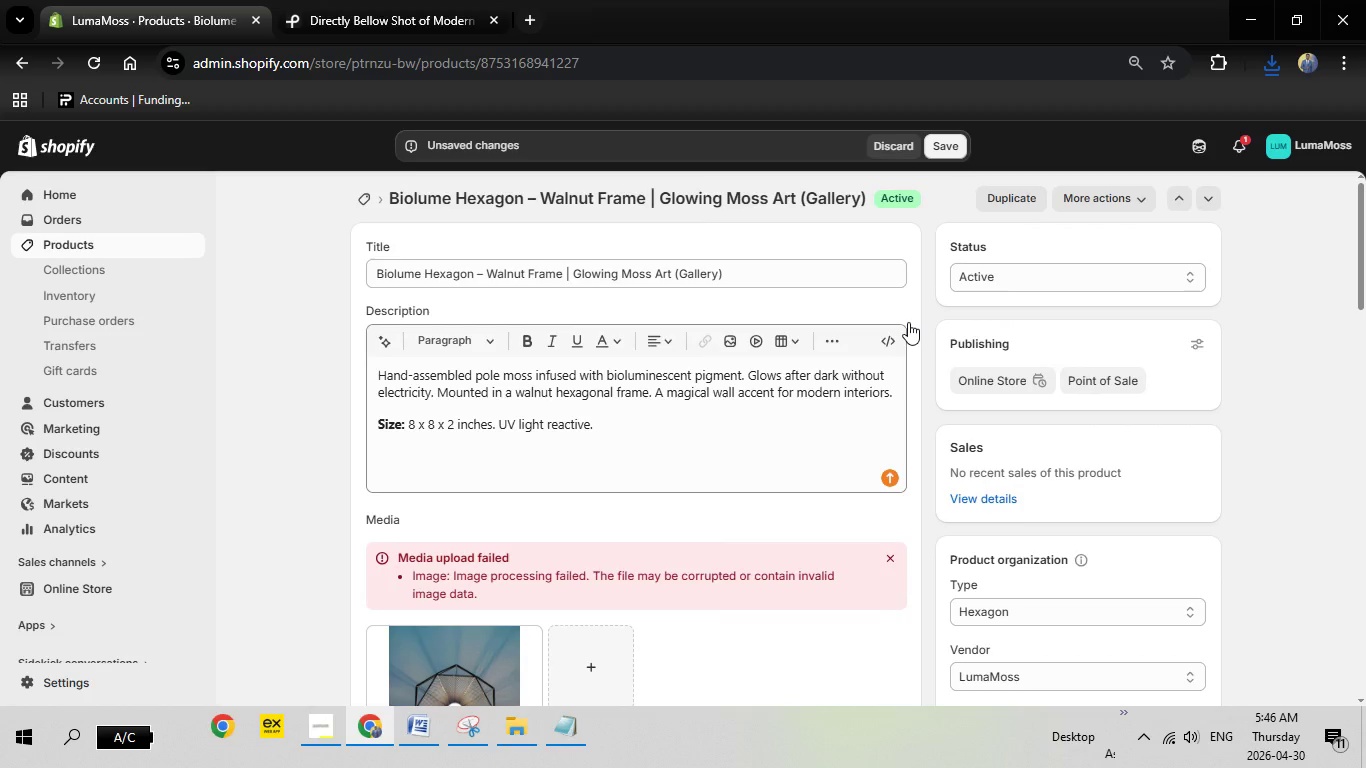 
scroll: coordinate [451, 654], scroll_direction: up, amount: 1.0
 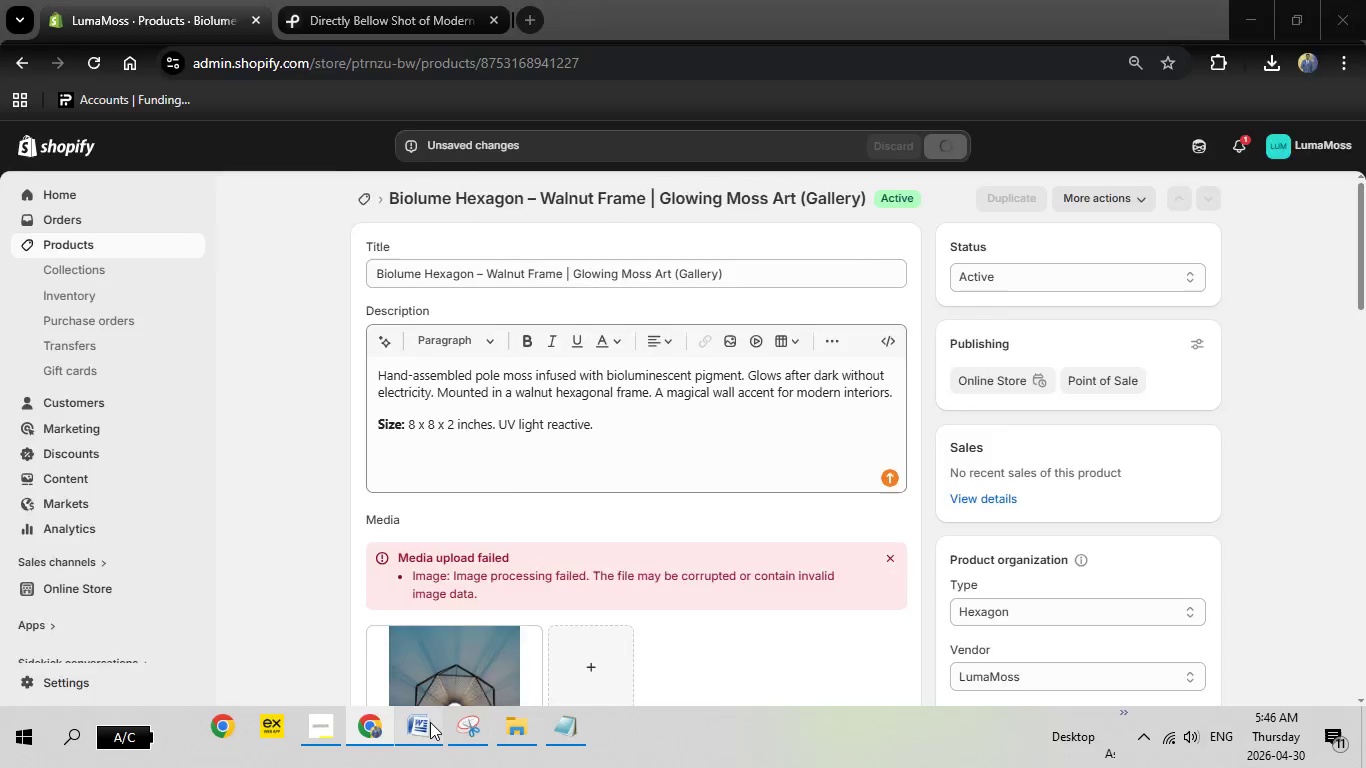 
left_click([430, 722])
 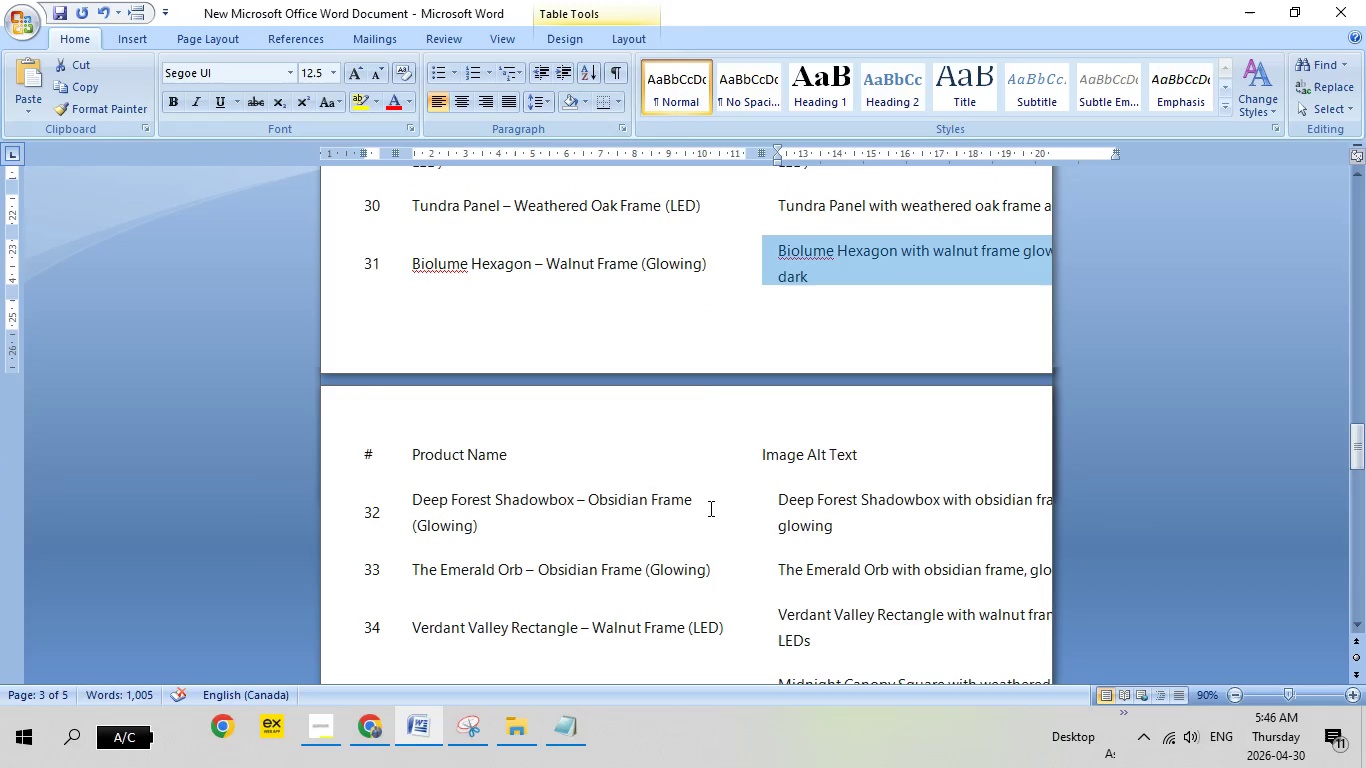 
scroll: coordinate [709, 508], scroll_direction: down, amount: 5.0
 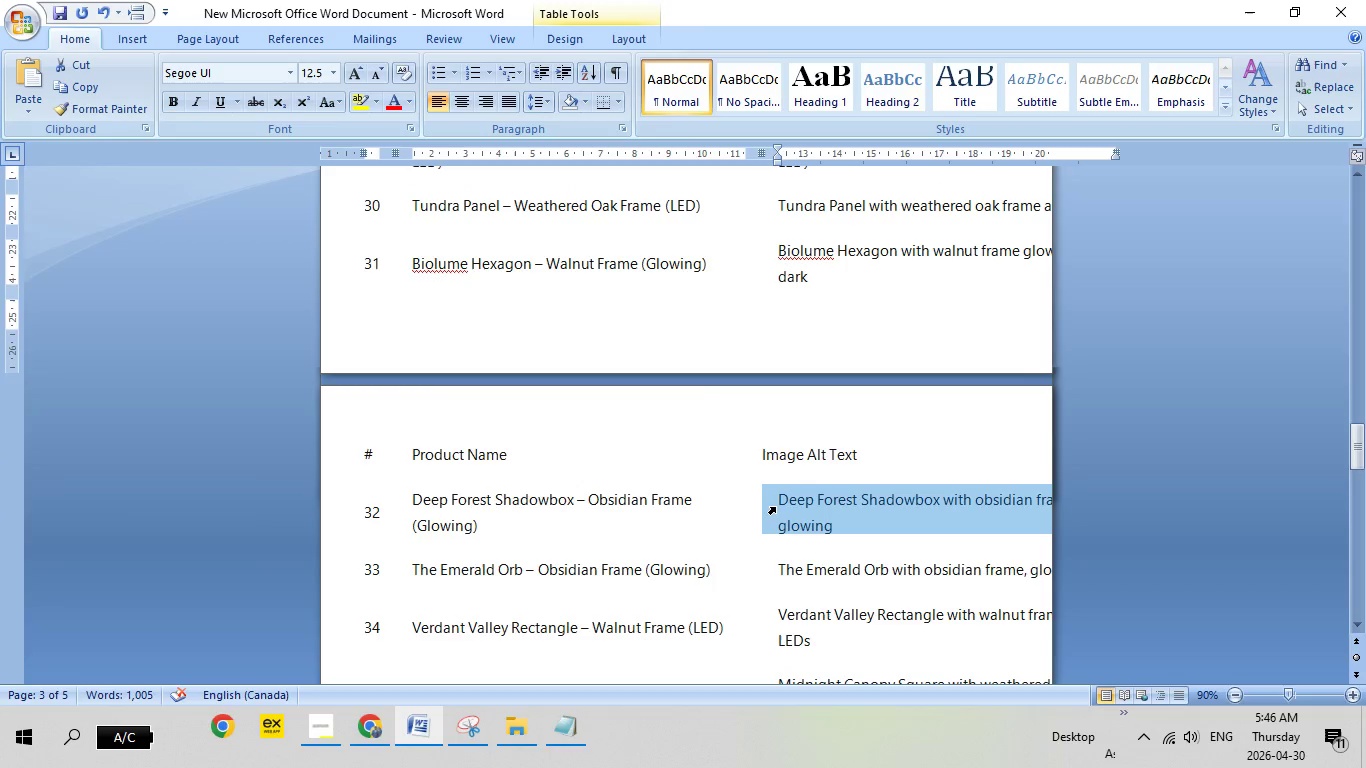 
left_click([775, 507])
 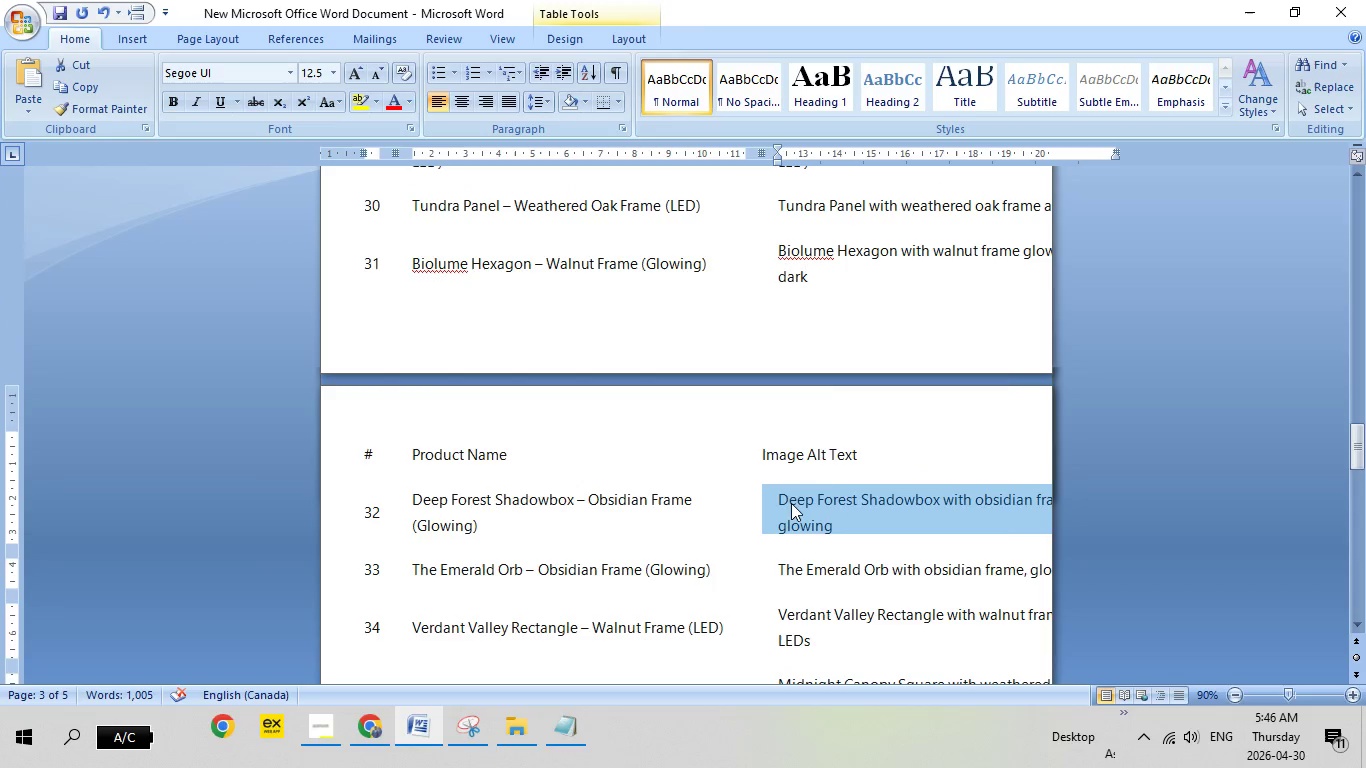 
right_click([791, 503])
 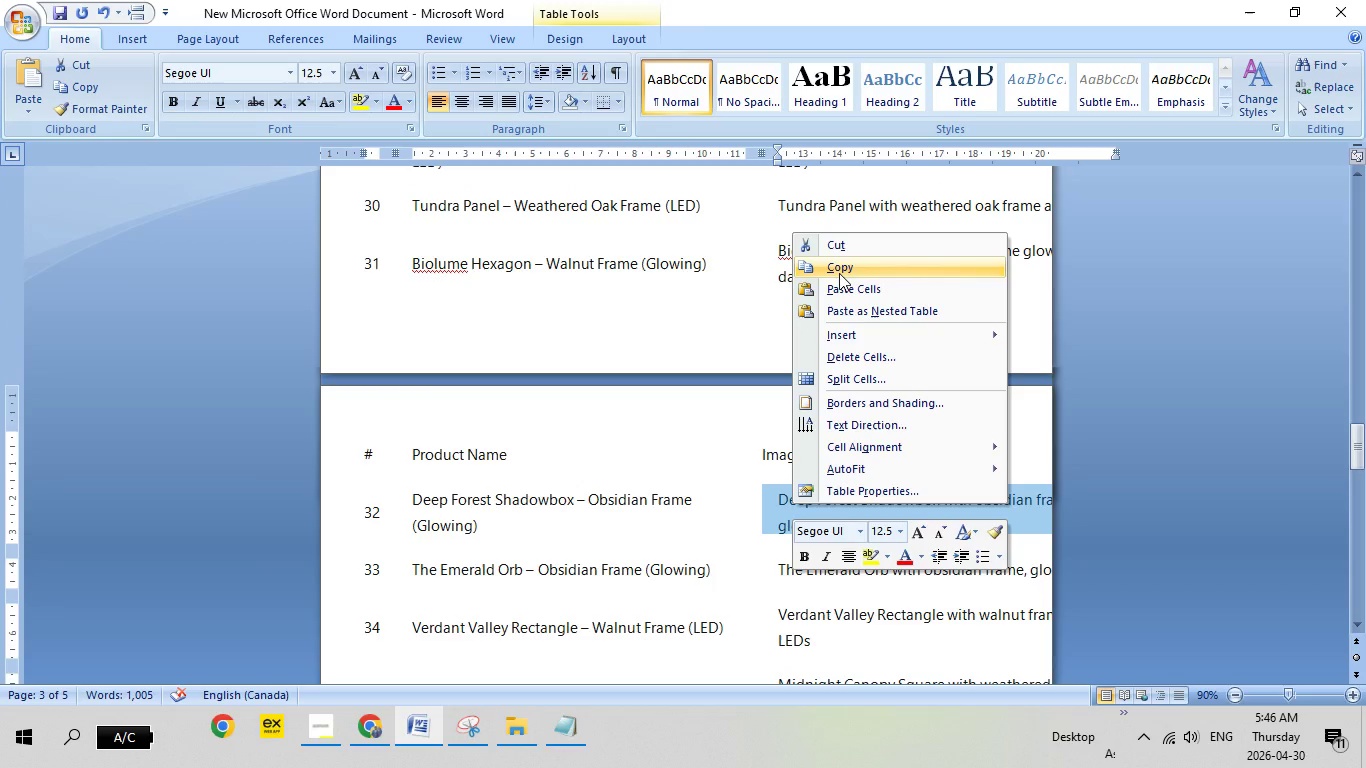 
left_click([839, 273])
 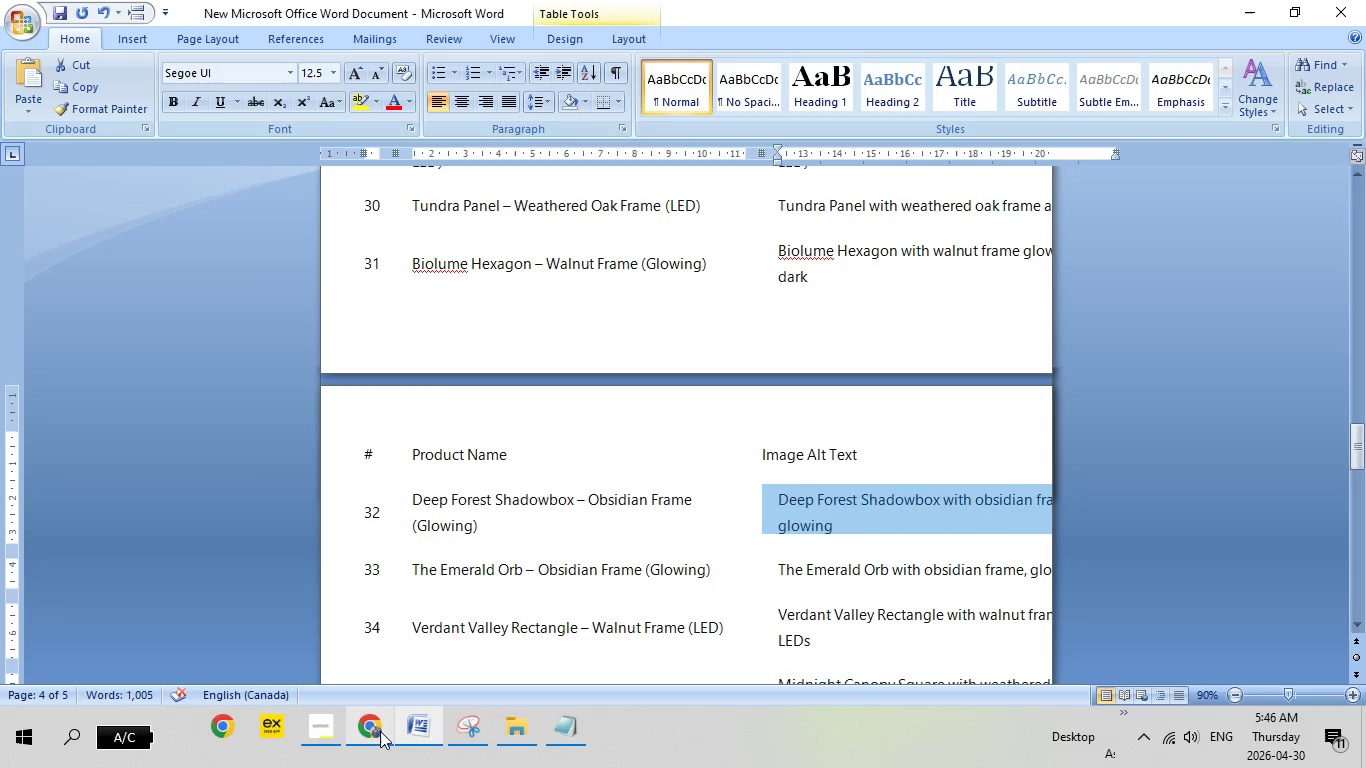 
left_click([380, 732])
 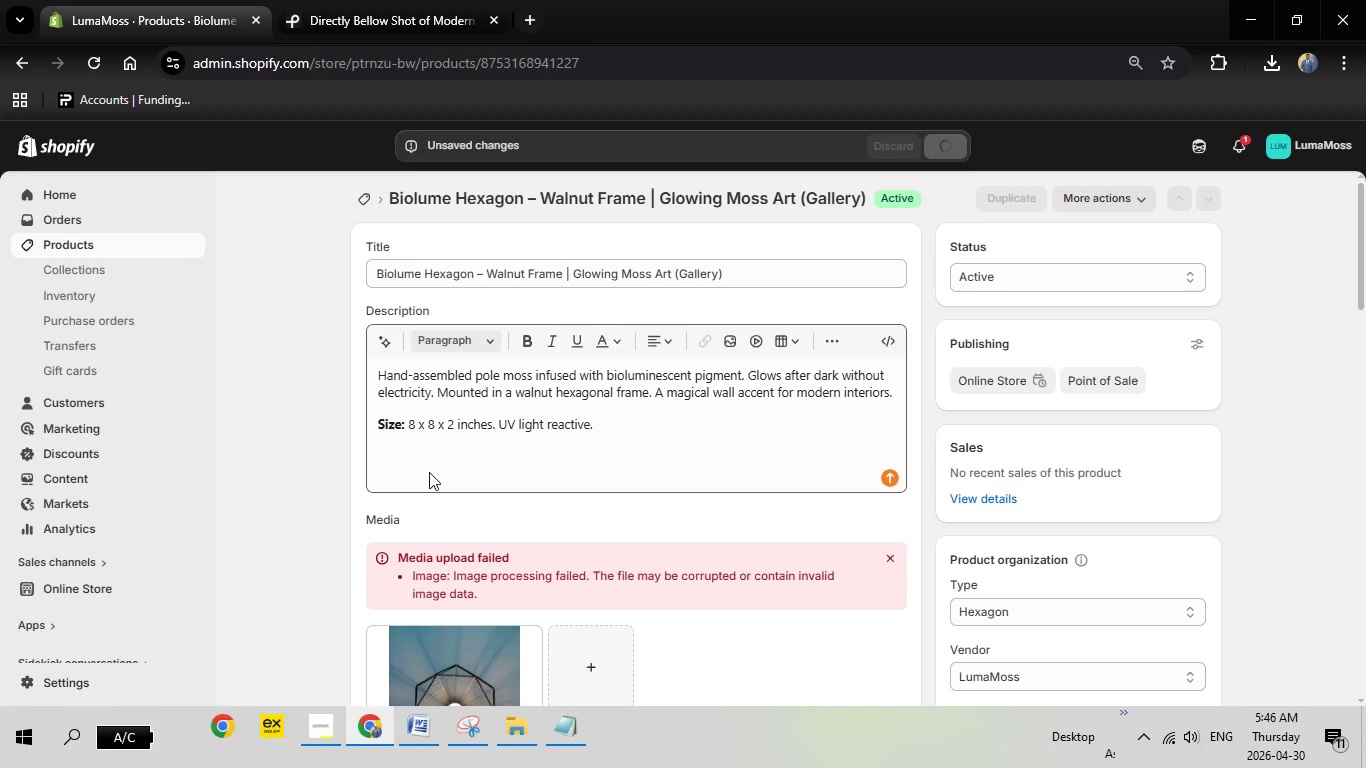 
mouse_move([209, 35])
 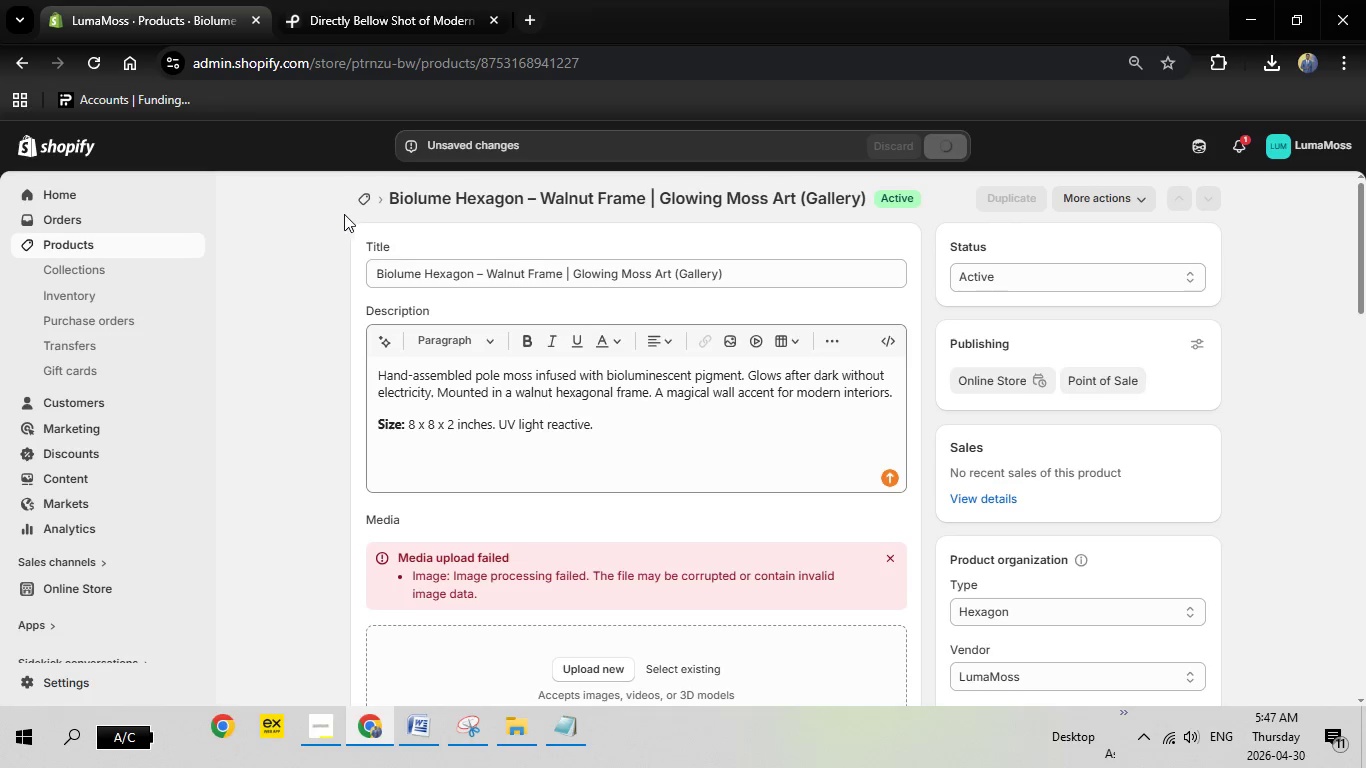 
wait(10.29)
 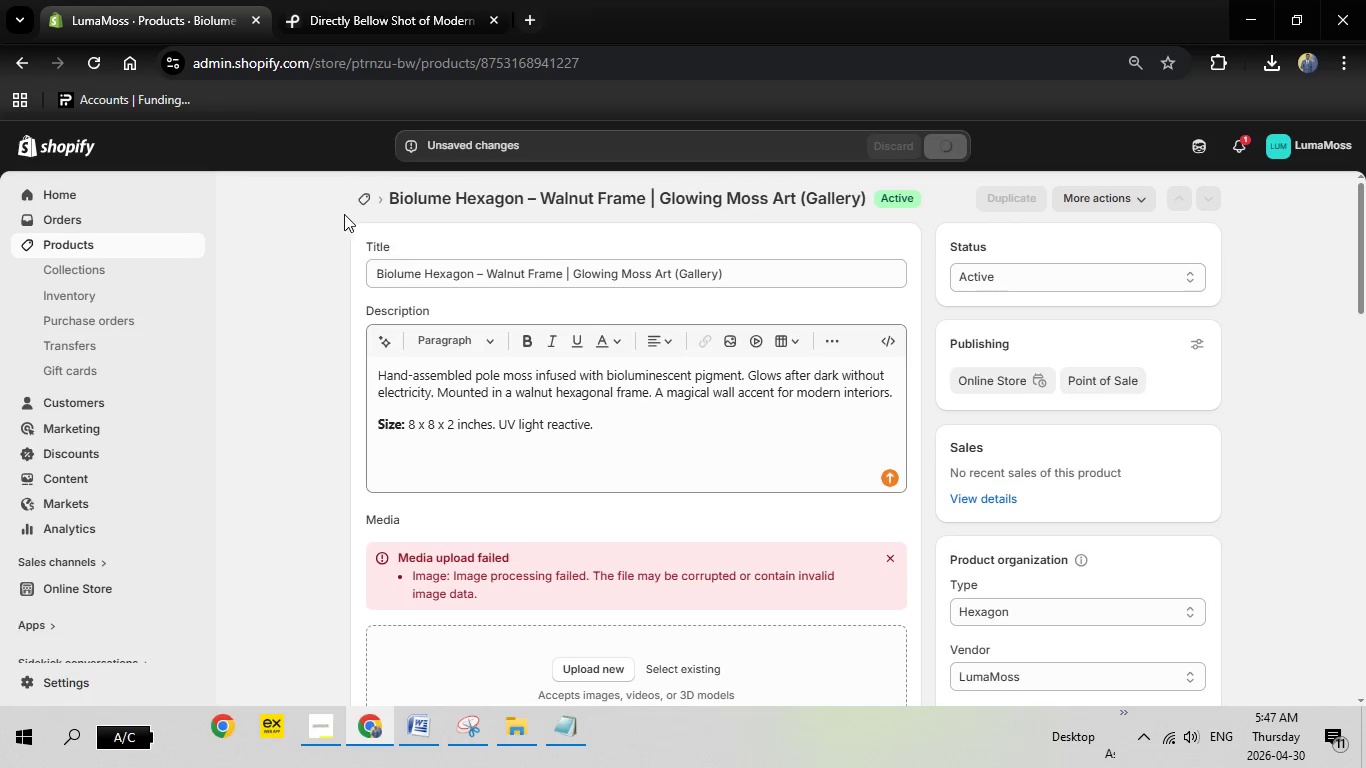 
left_click([361, 200])
 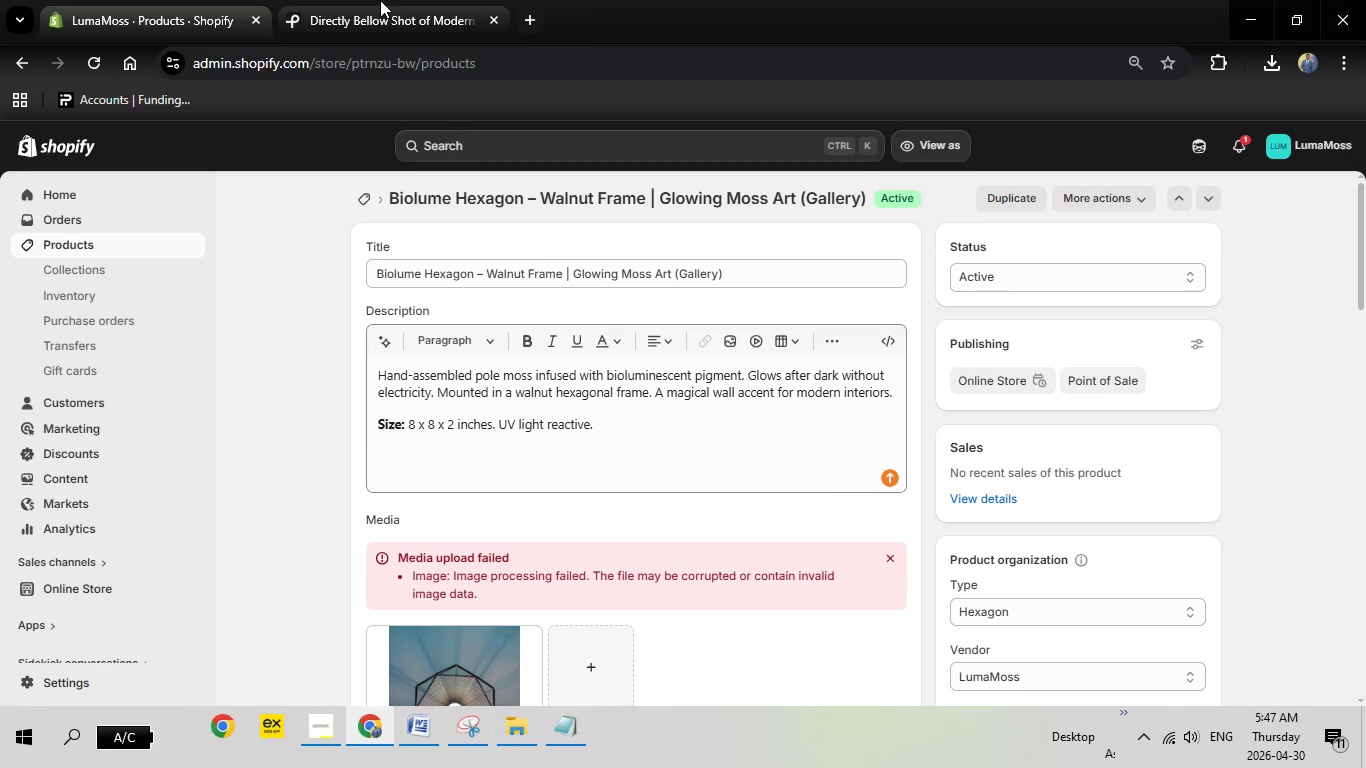 
wait(10.02)
 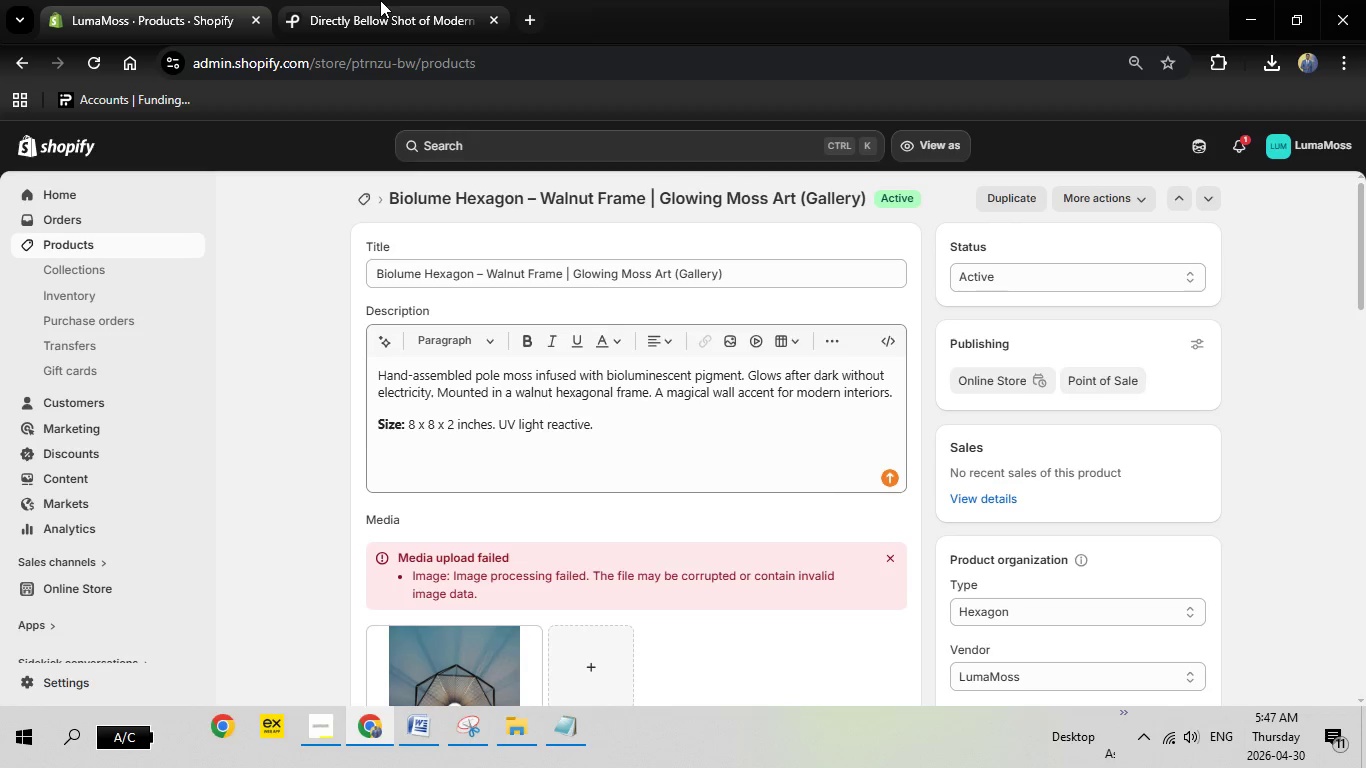 
left_click([382, 0])
 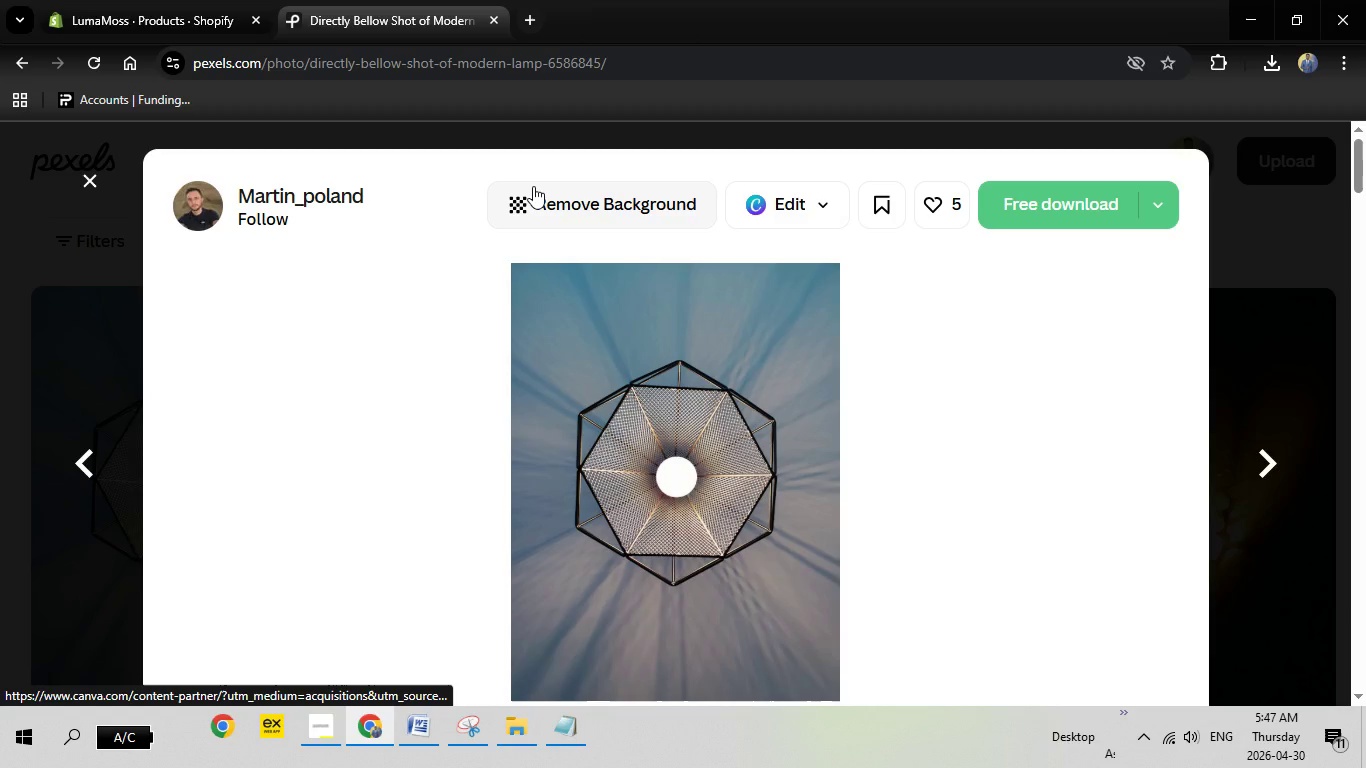 
key(Escape)
 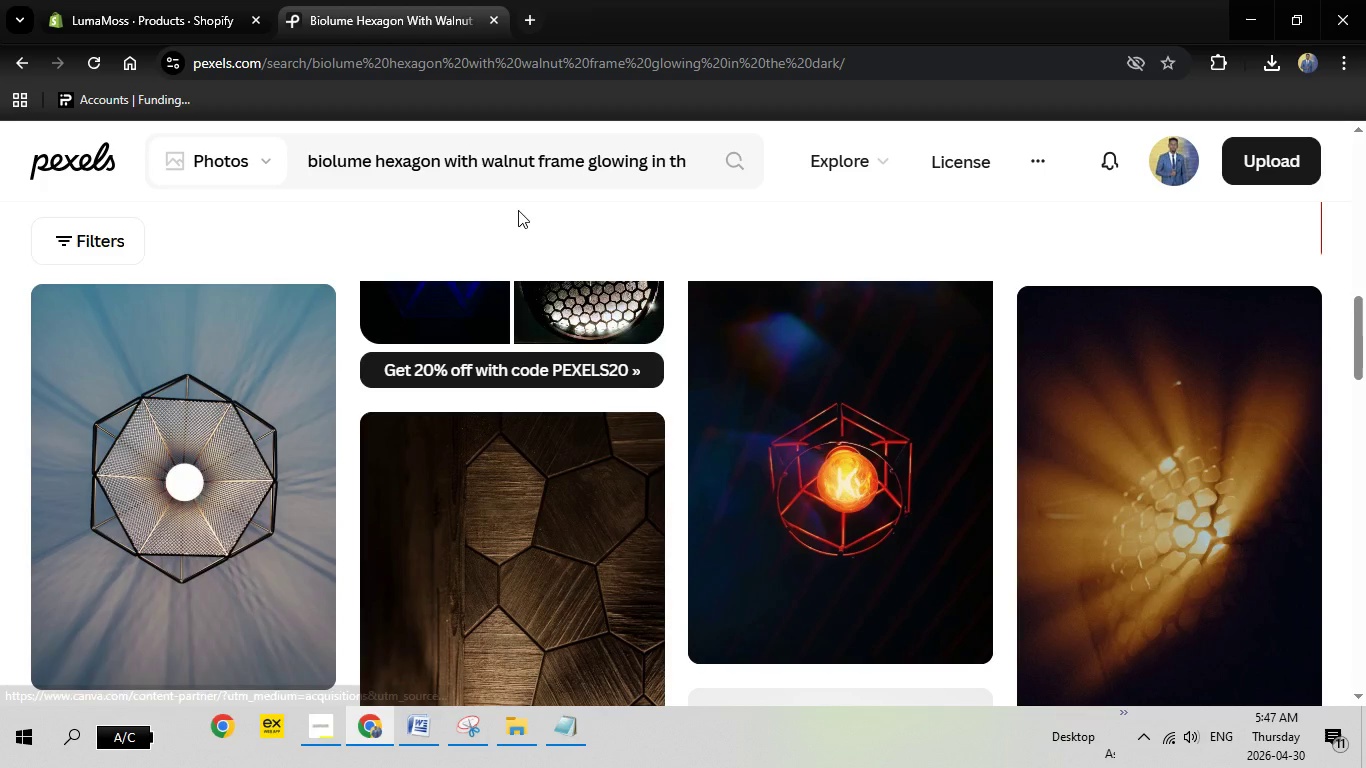 
key(Escape)
 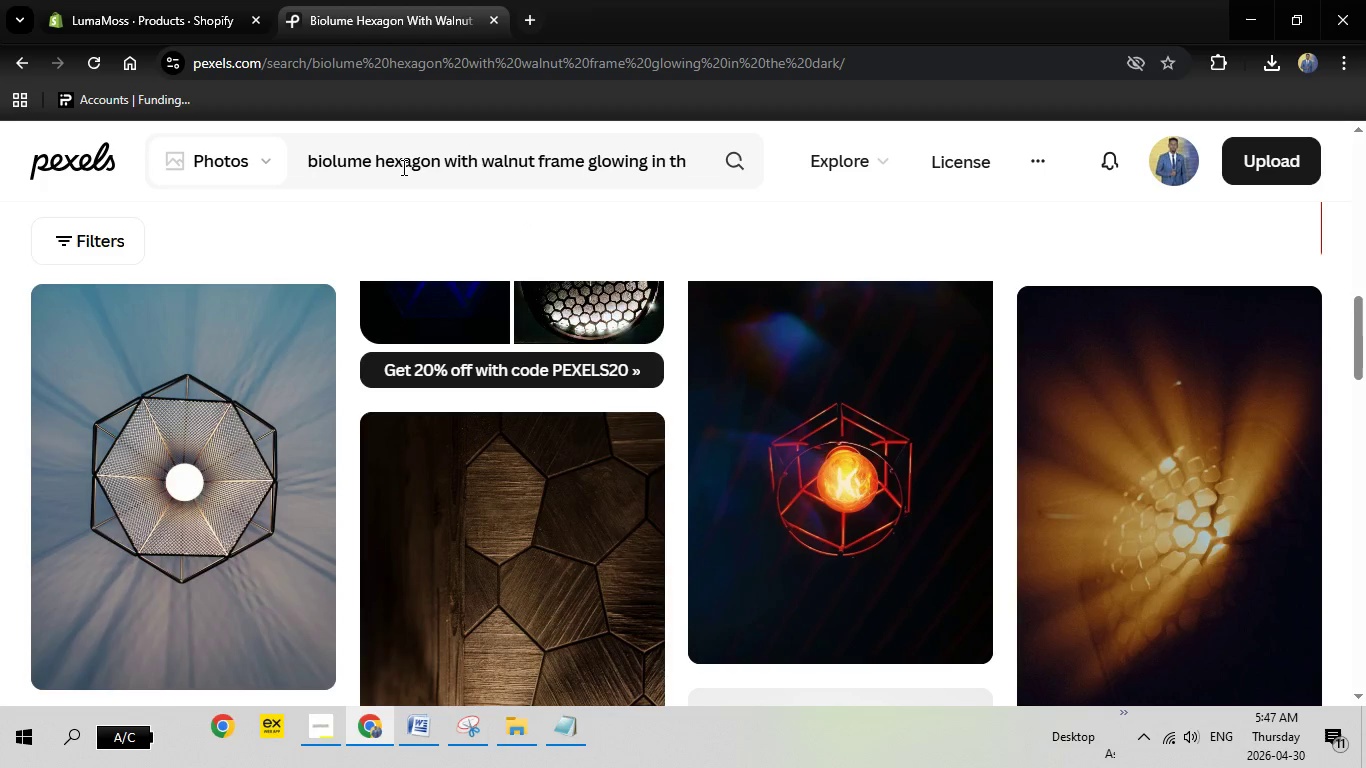 
left_click_drag(start_coordinate=[308, 160], to_coordinate=[707, 172])
 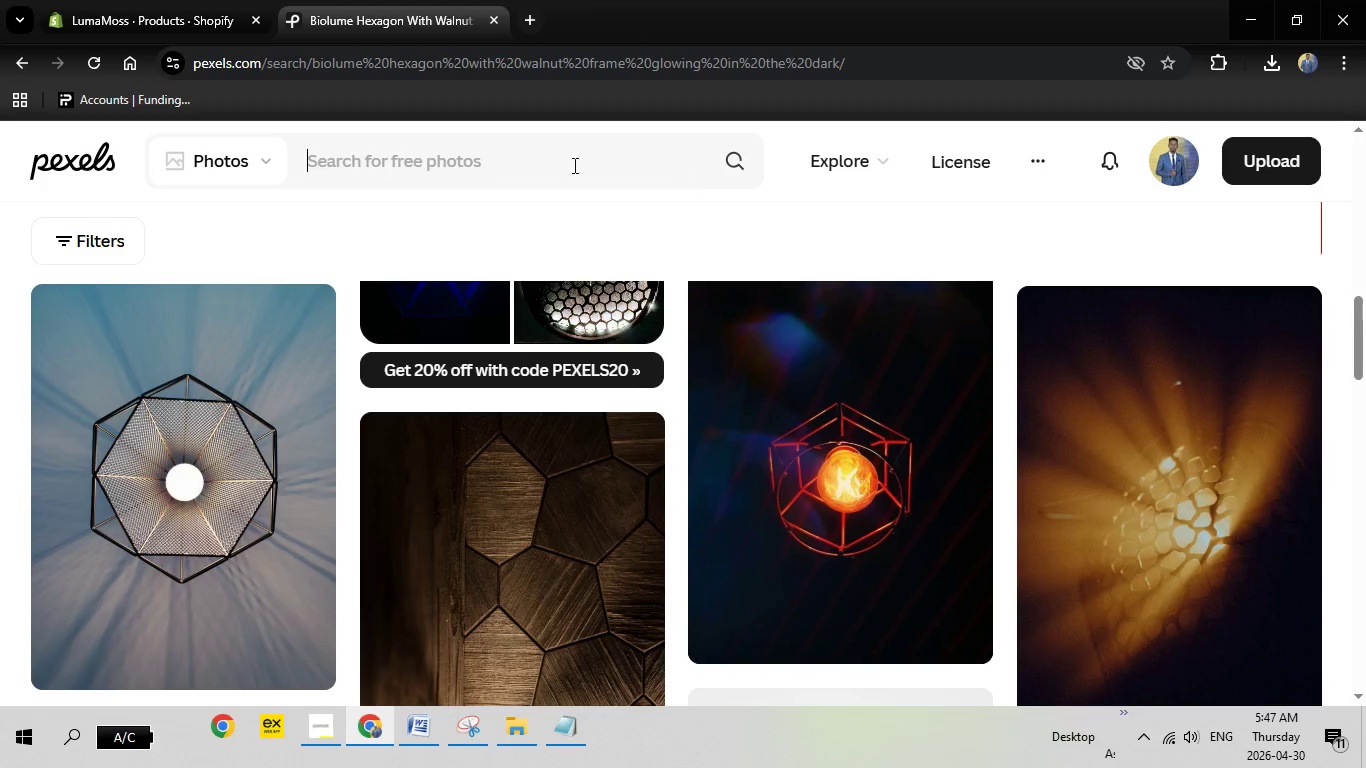 
key(Backspace)
 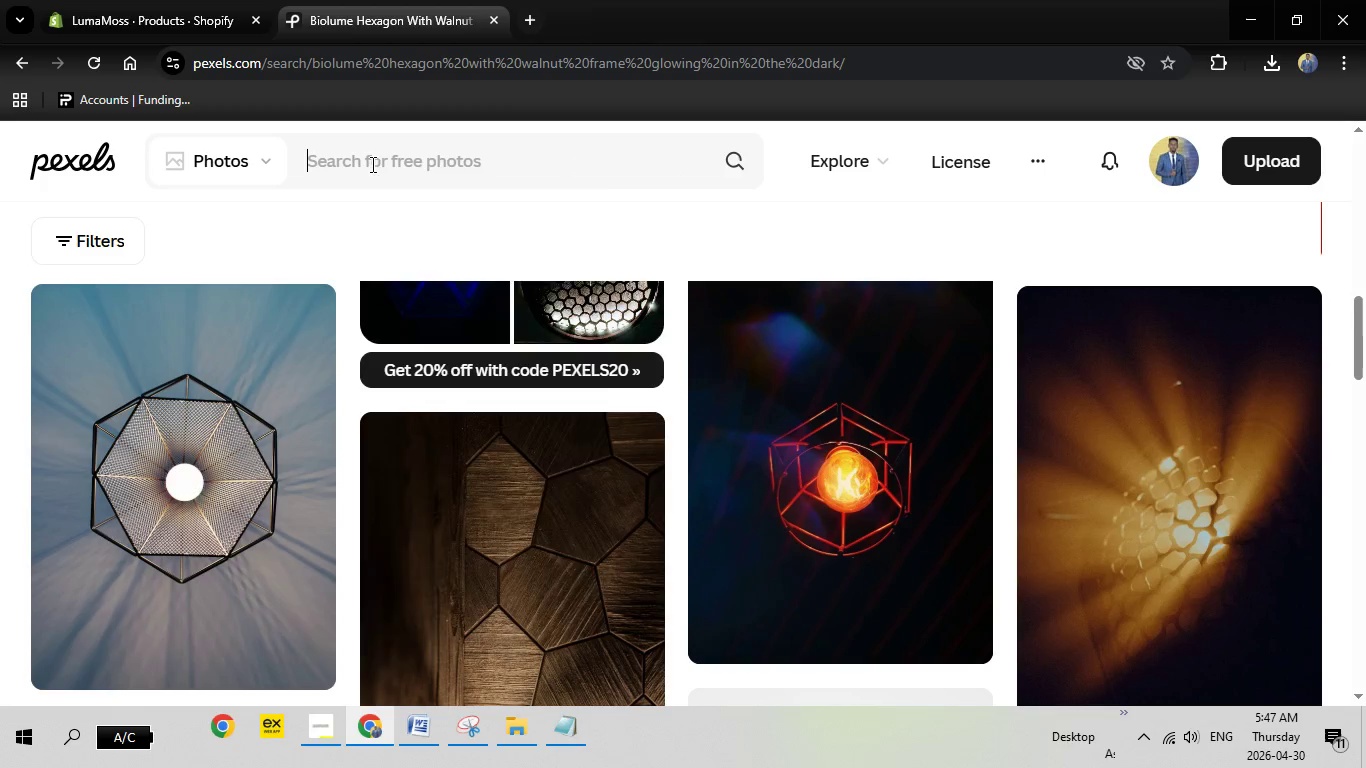 
right_click([371, 164])
 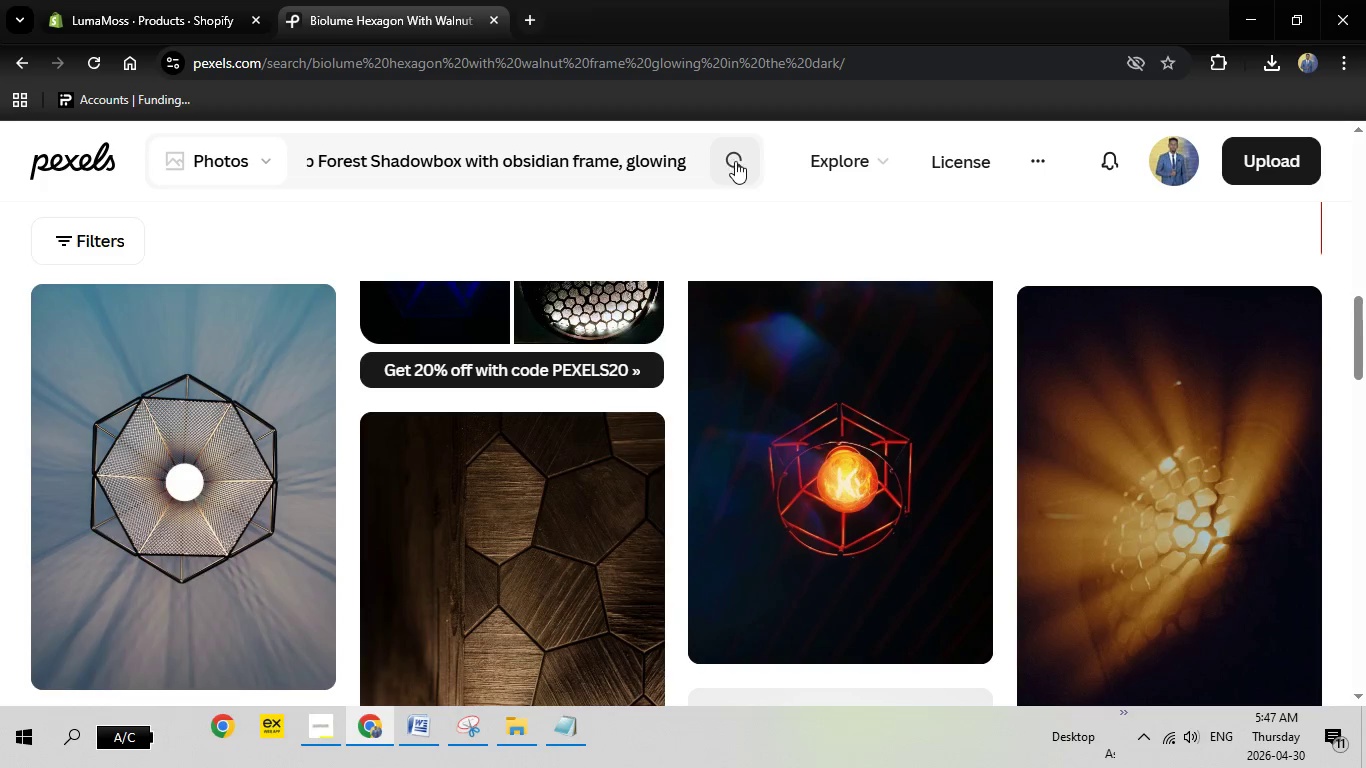 
left_click([735, 161])
 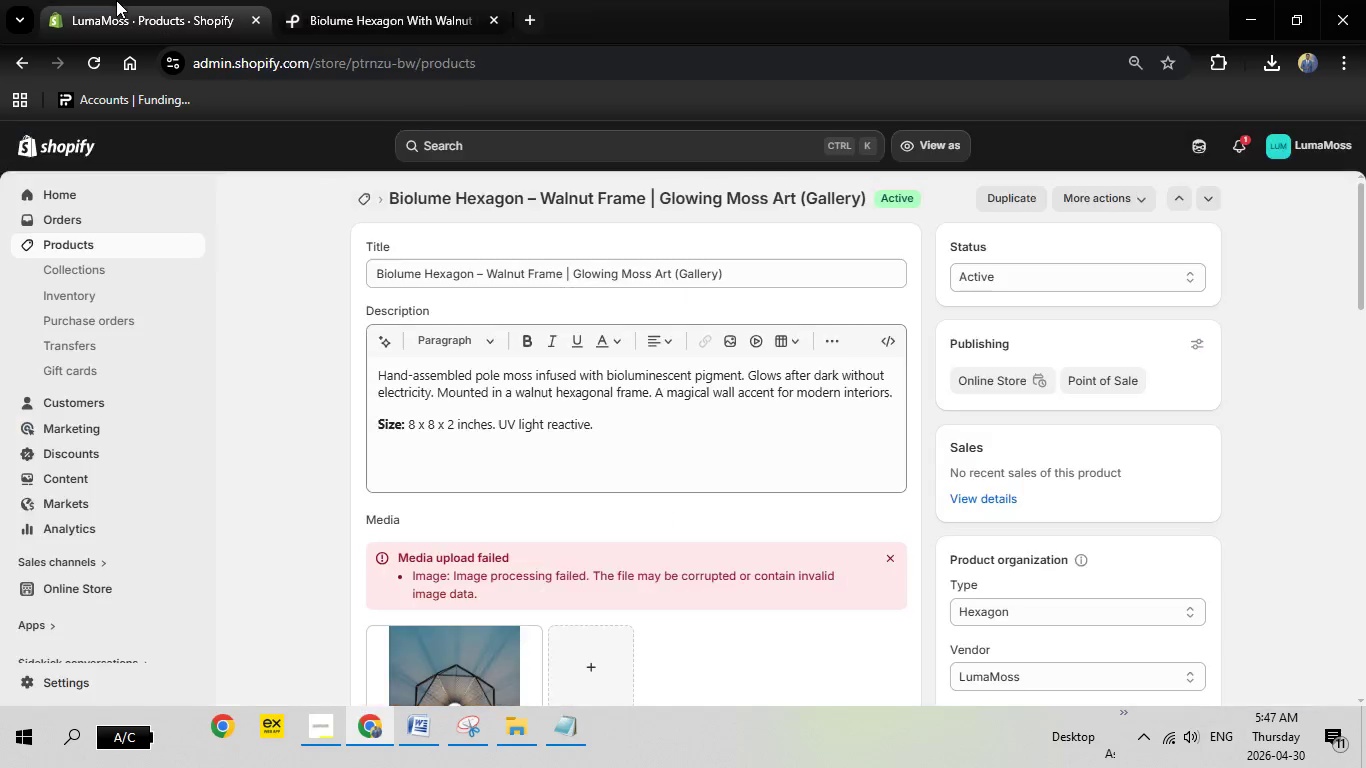 
left_click([116, 0])
 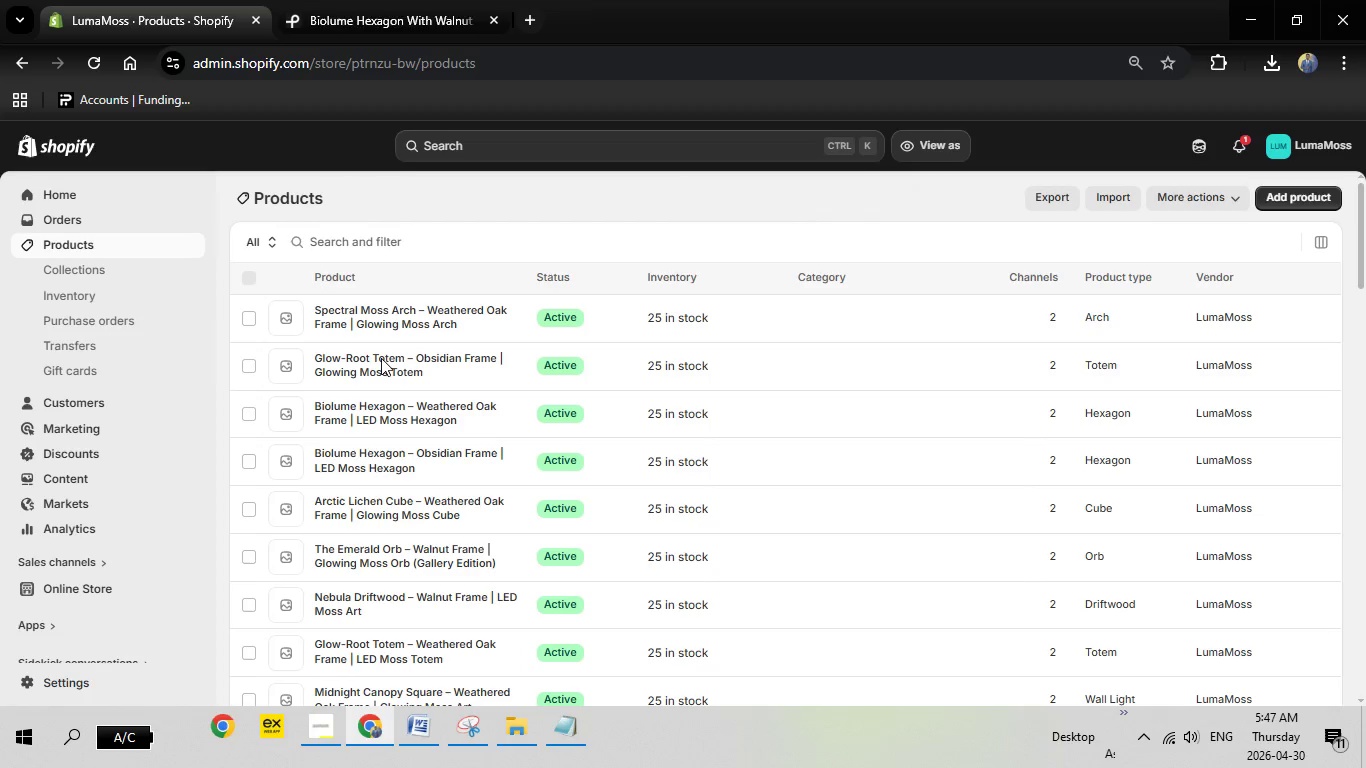 
wait(5.05)
 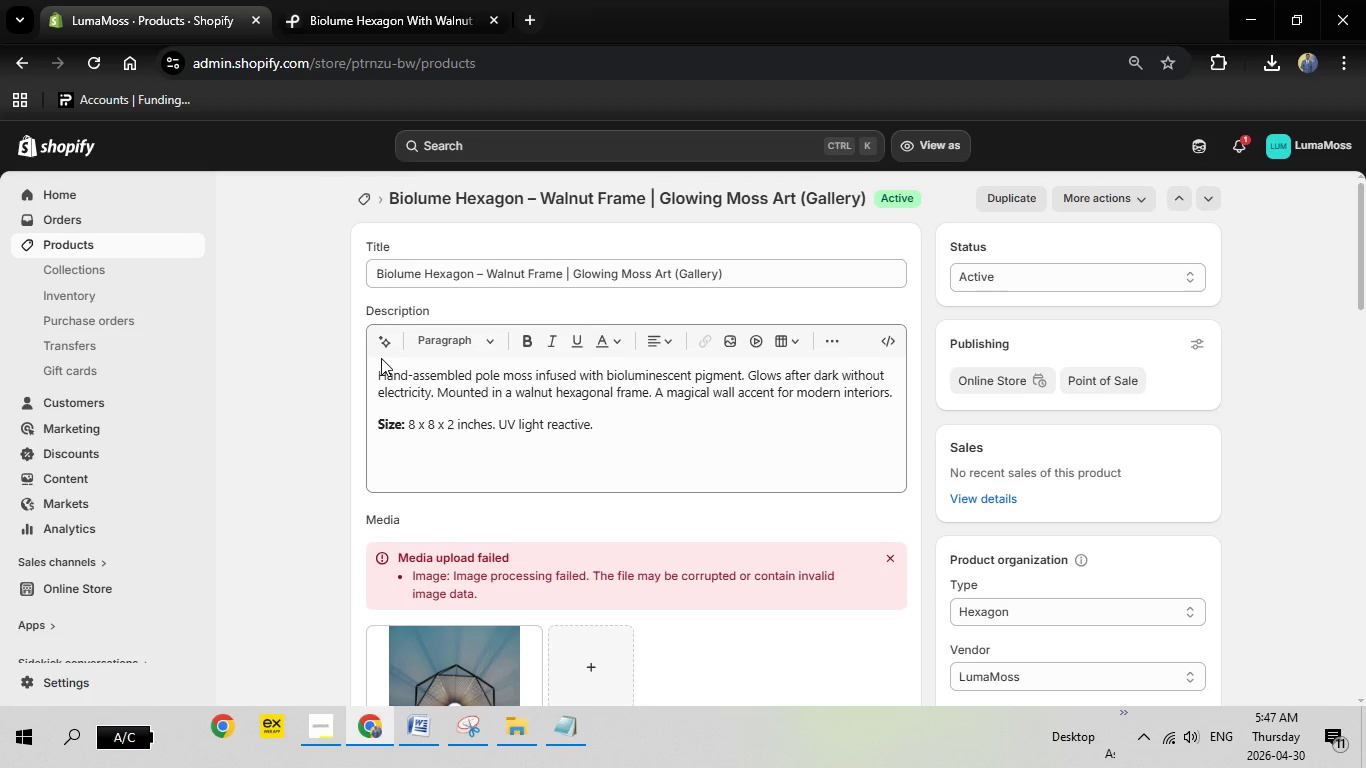 
scroll: coordinate [634, 459], scroll_direction: down, amount: 12.0
 